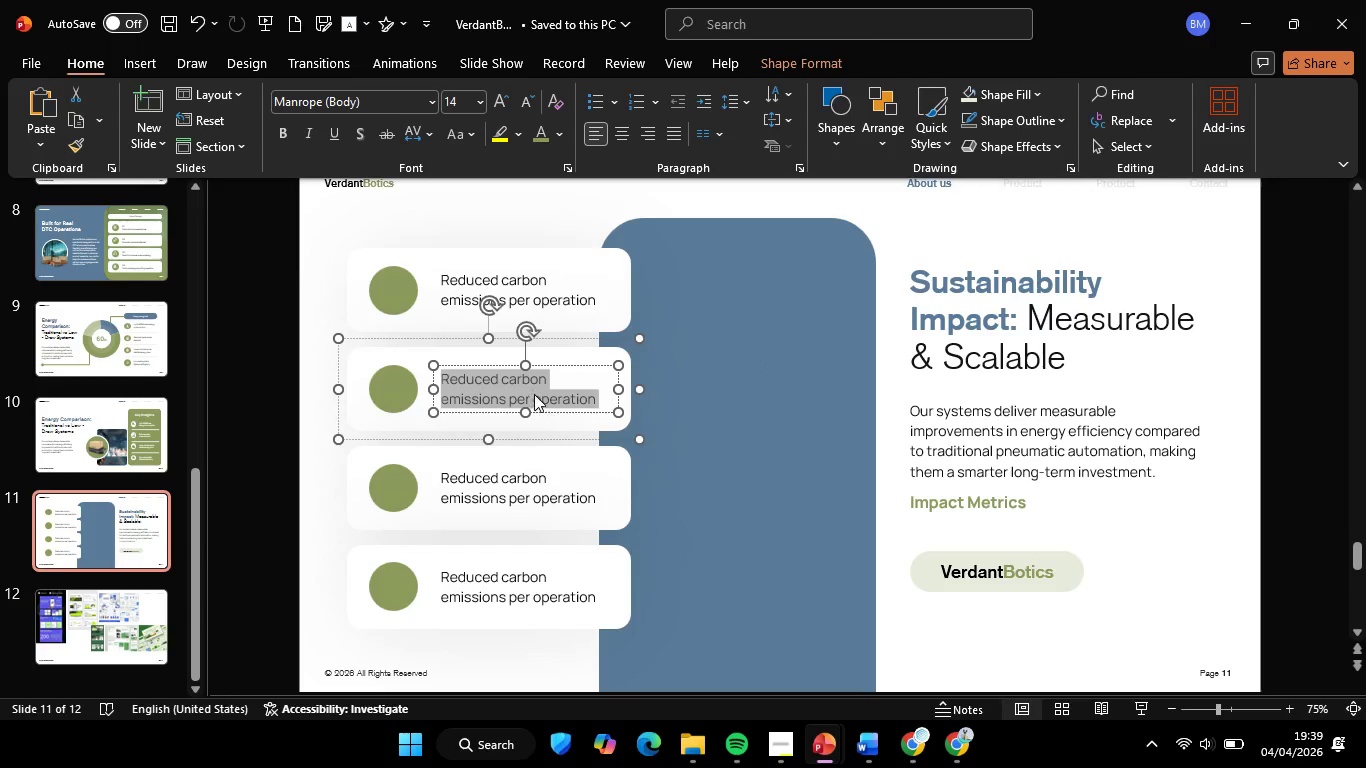 
right_click([534, 394])
 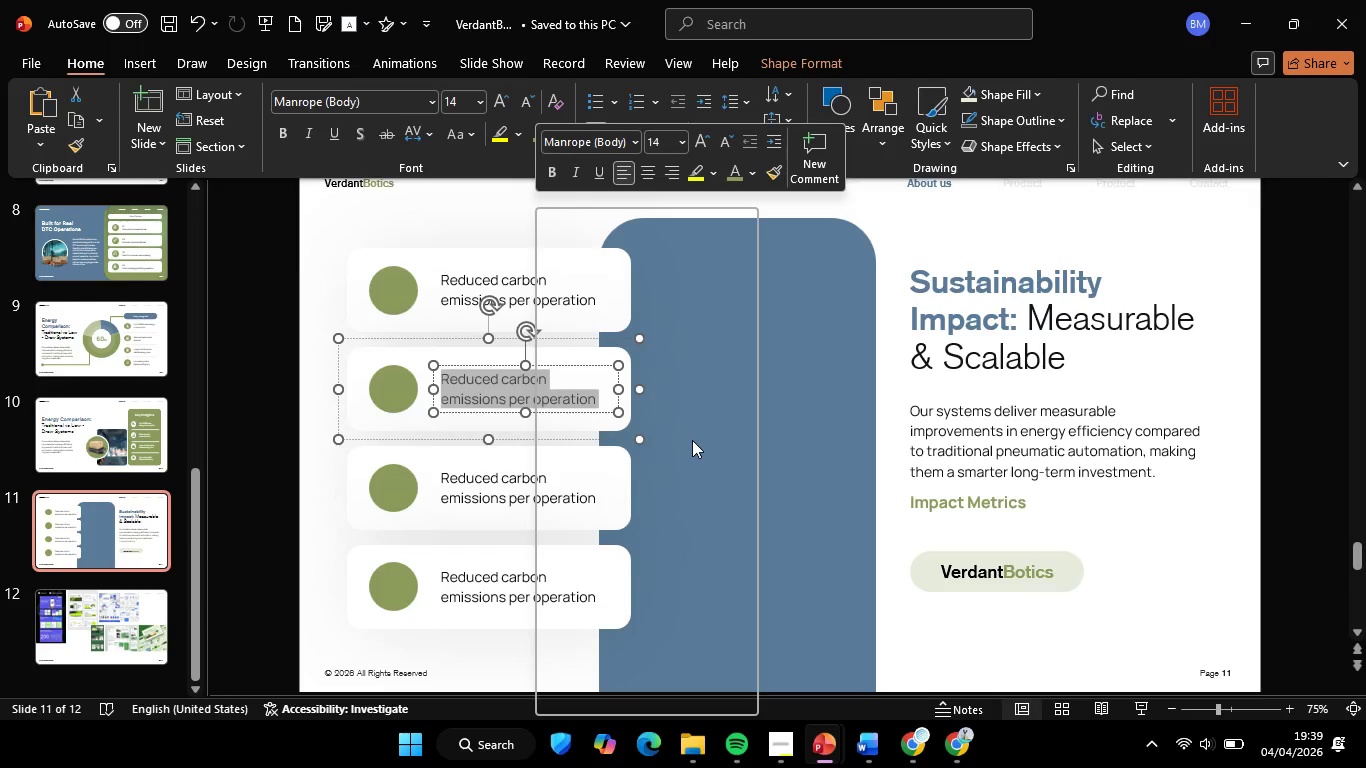 
left_click([682, 345])
 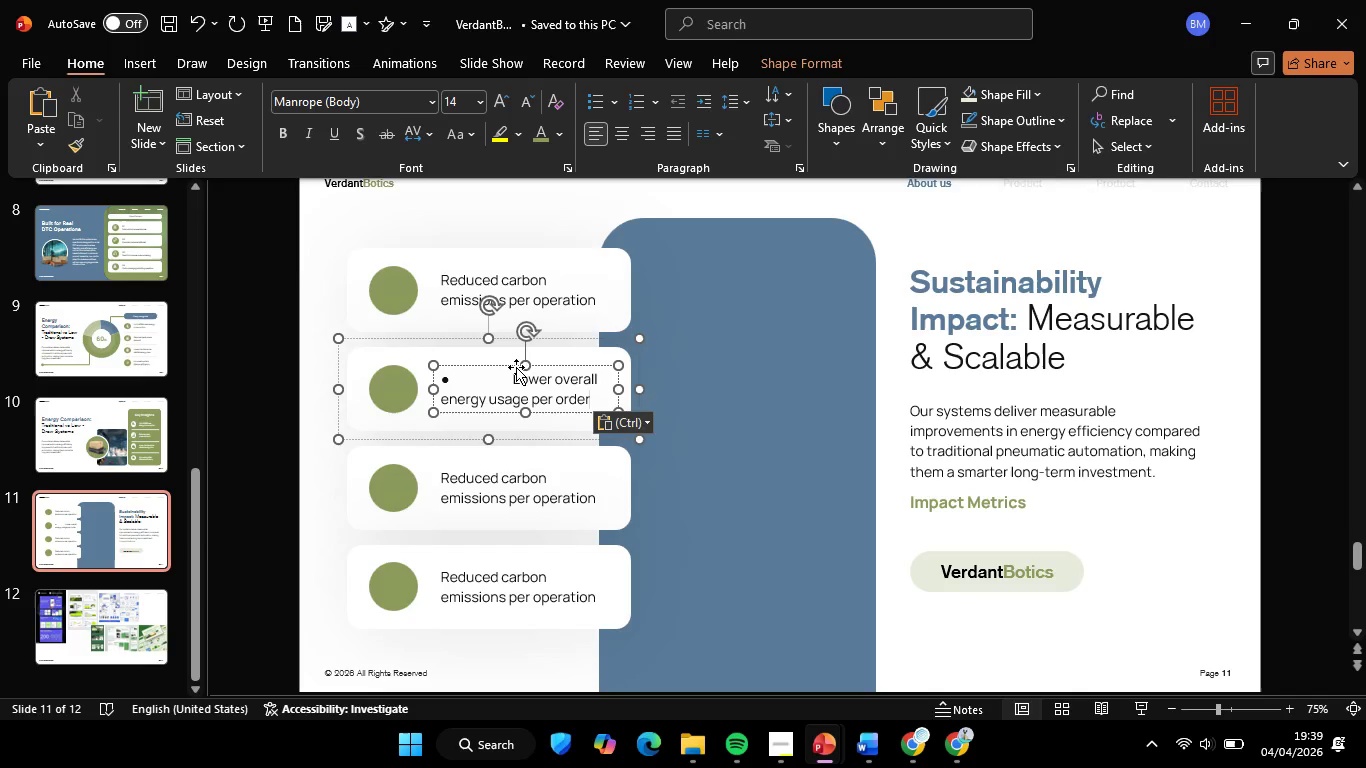 
left_click([508, 378])
 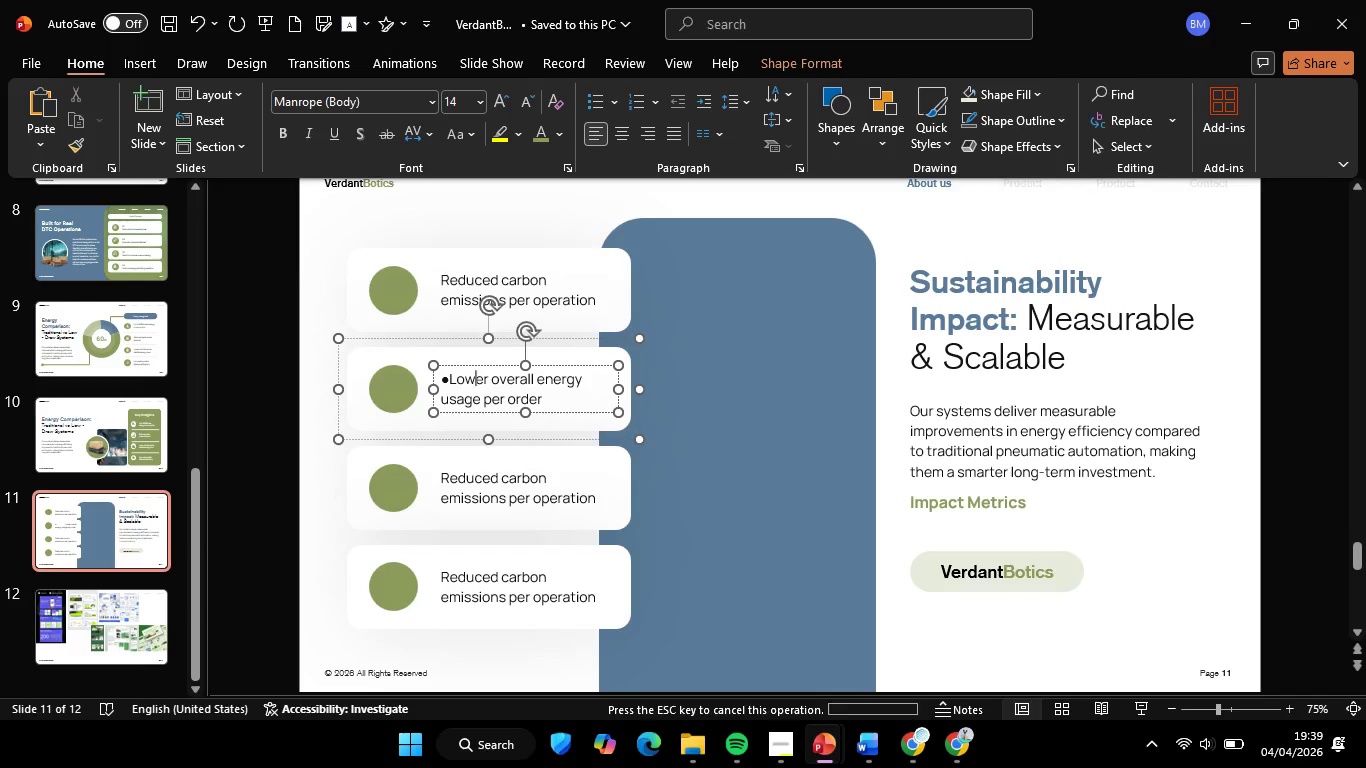 
key(Backspace)
 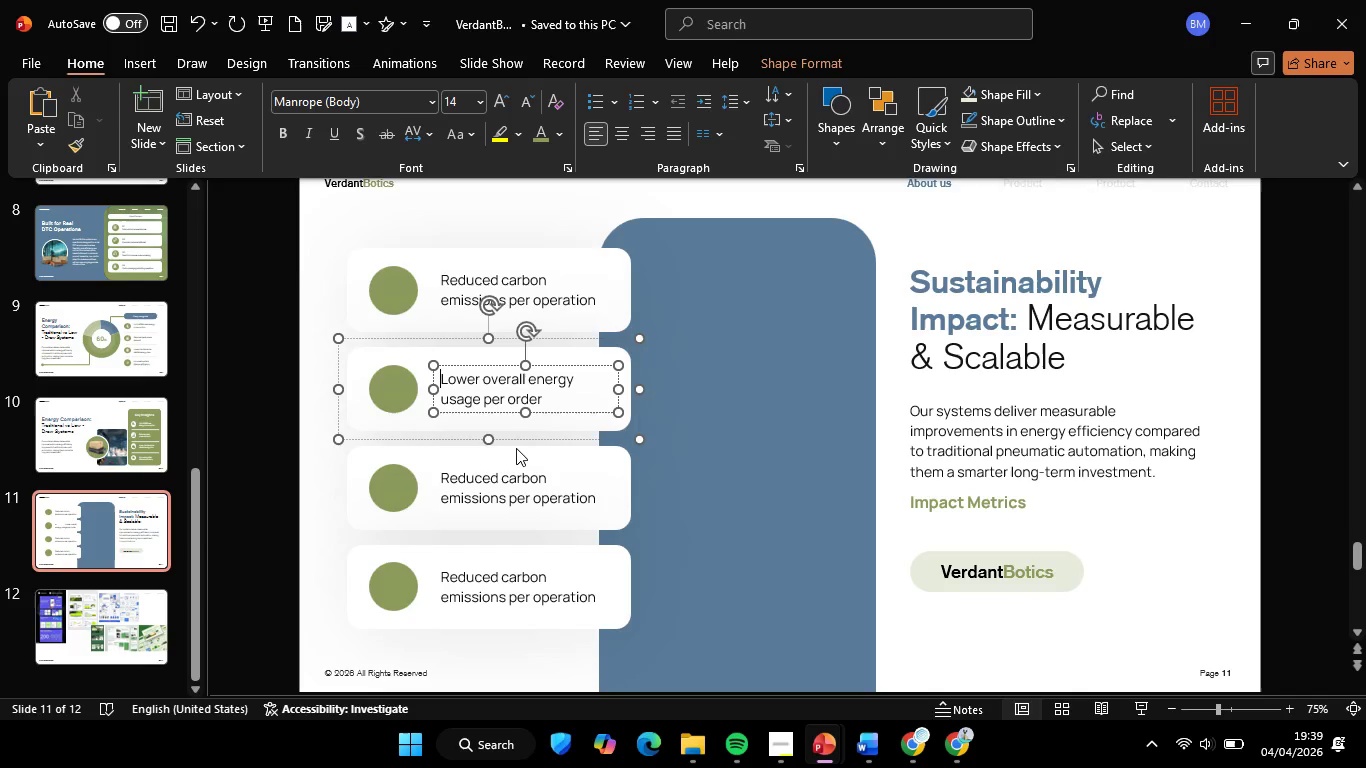 
key(Backspace)
 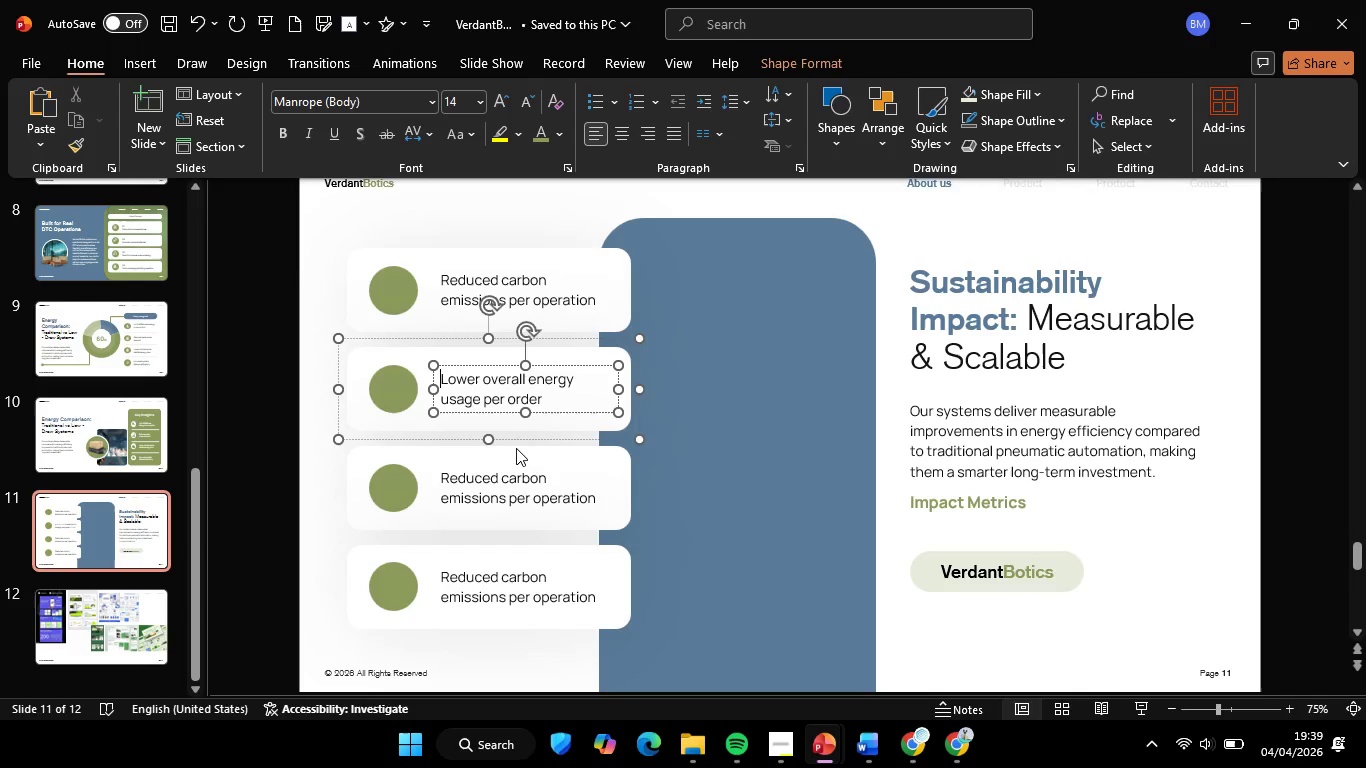 
key(Backspace)
 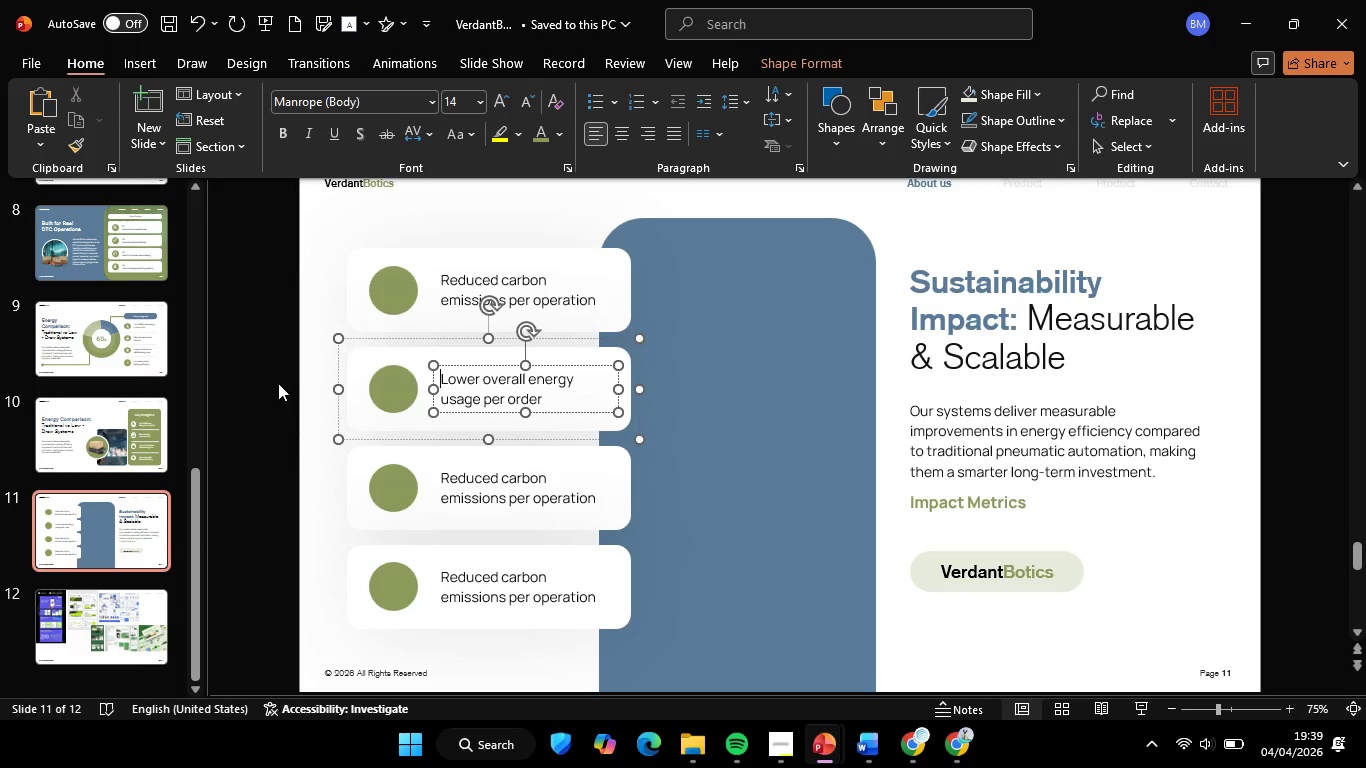 
left_click([278, 383])
 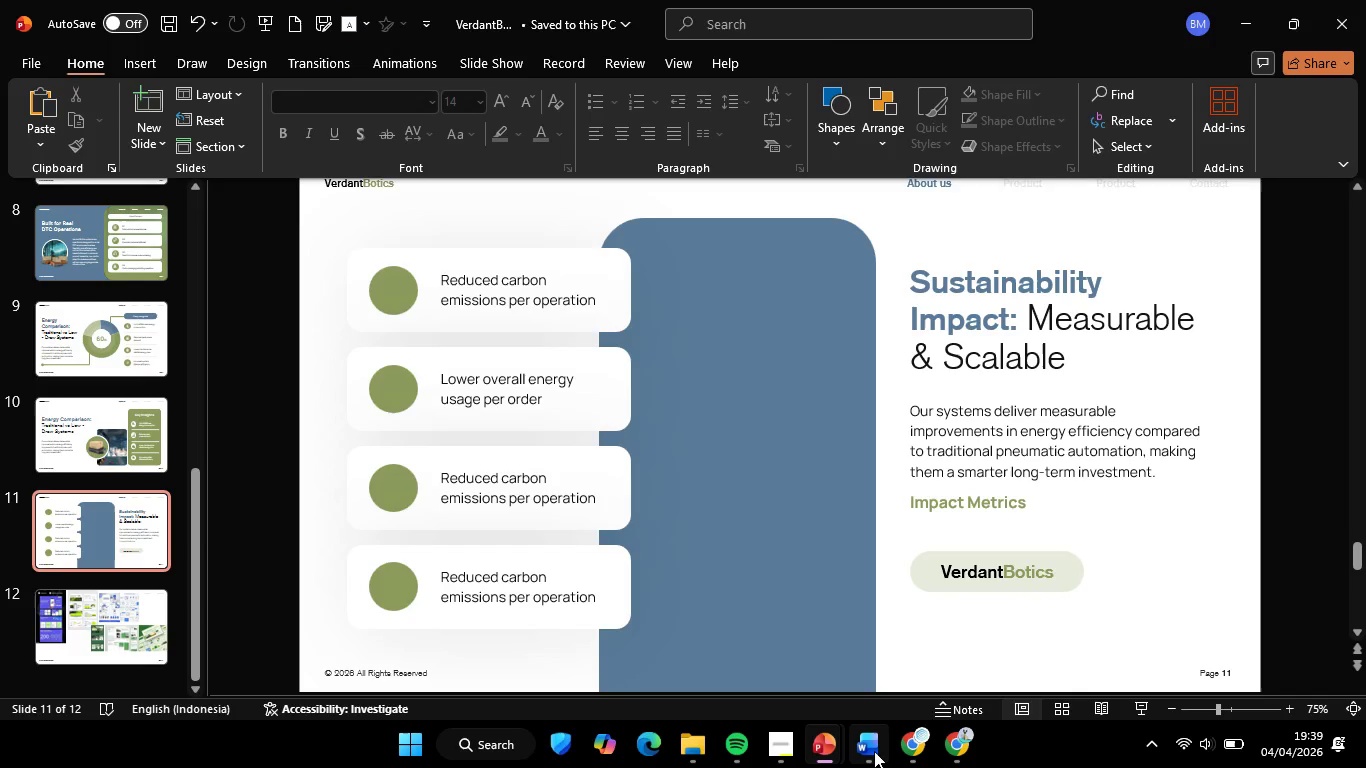 
left_click([874, 751])
 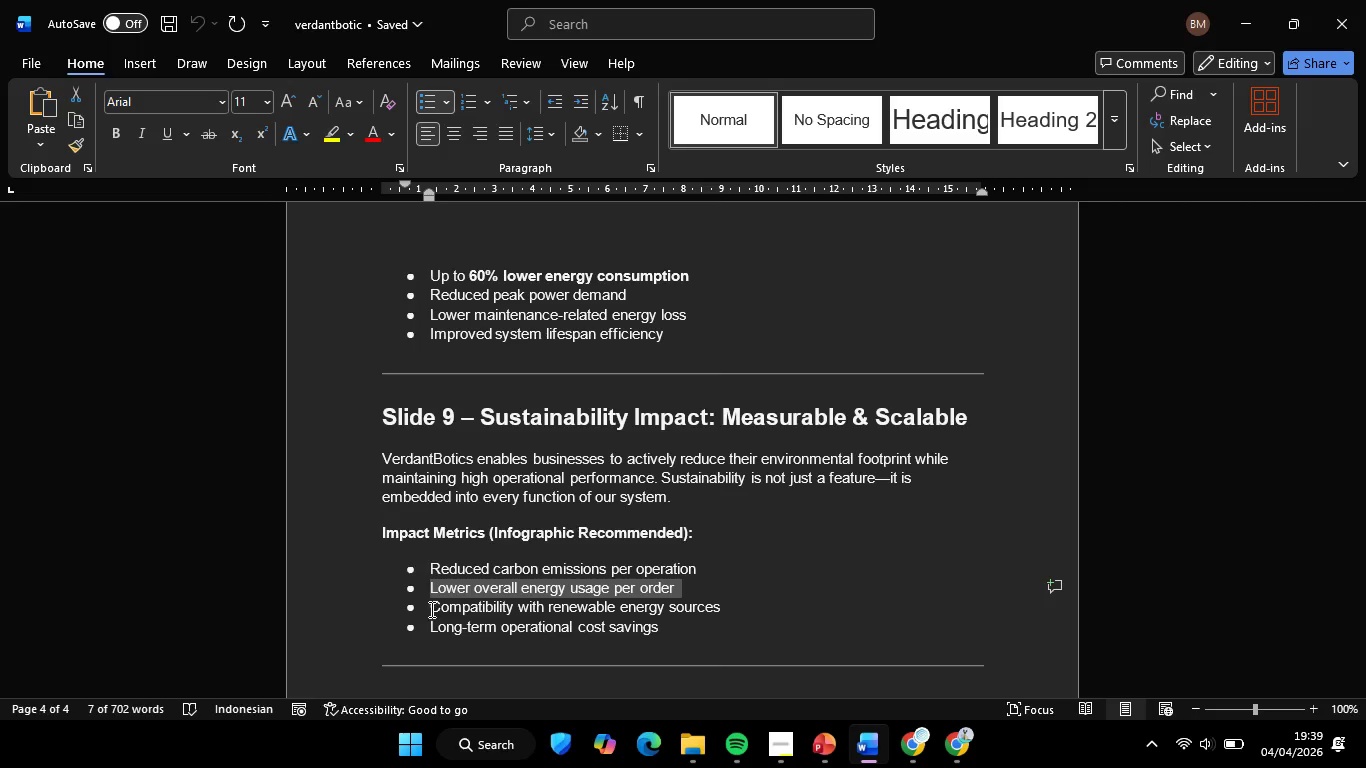 
left_click([430, 609])
 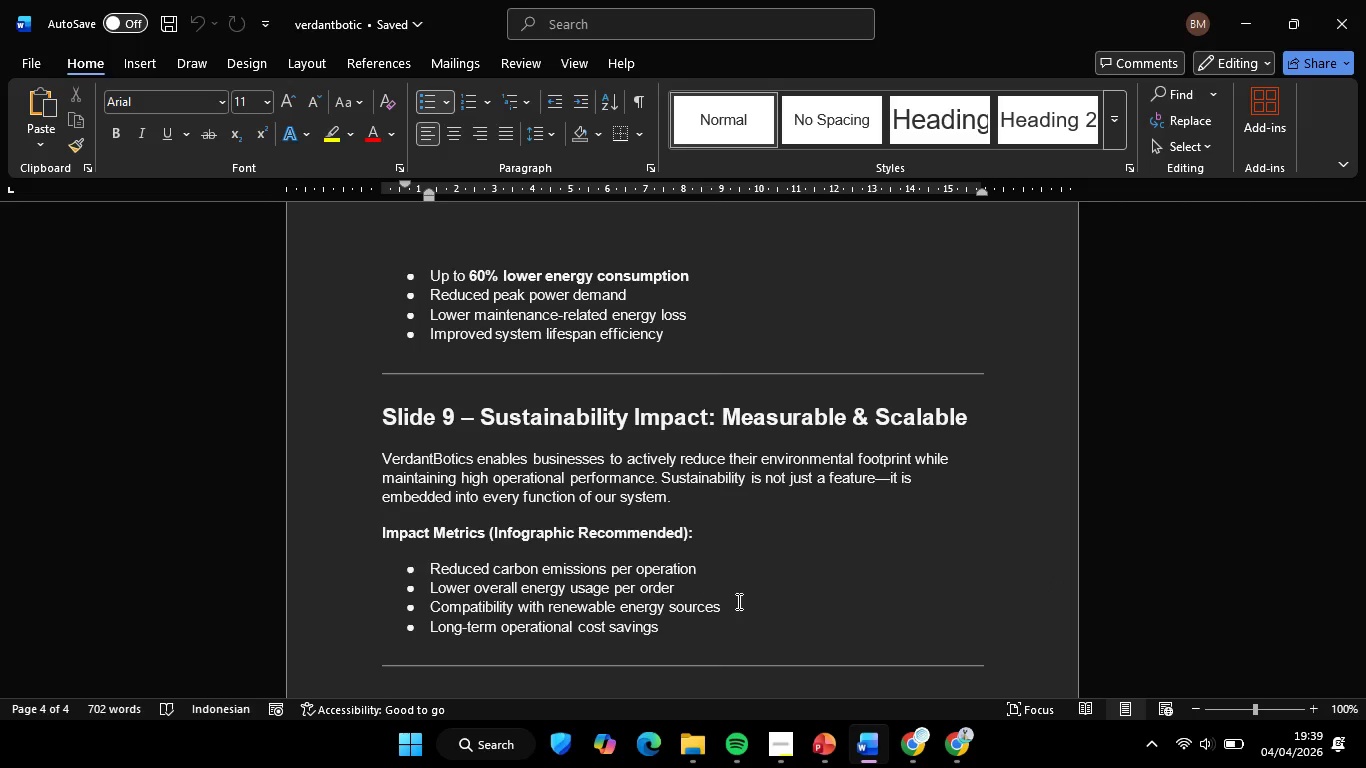 
hold_key(key=ShiftLeft, duration=0.97)
left_click([722, 606])
 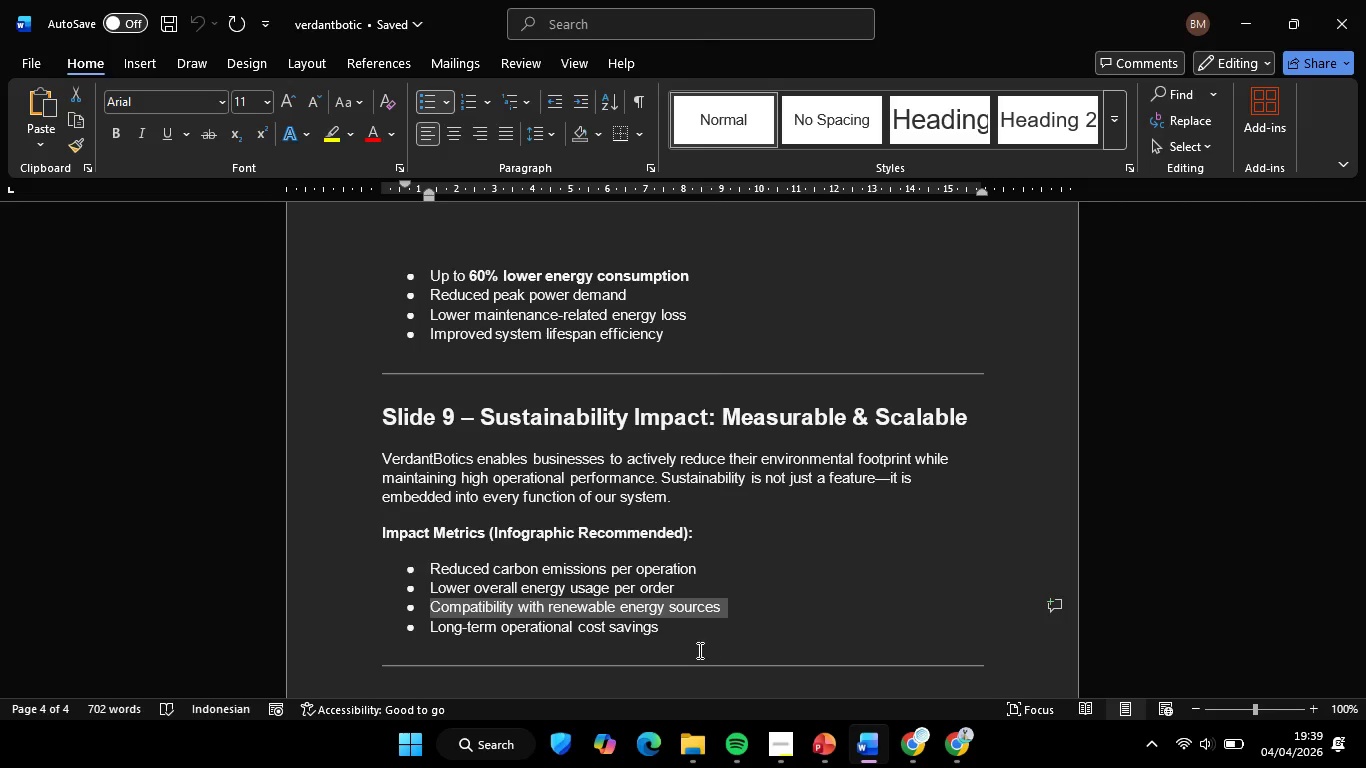 
key(Control+C)
 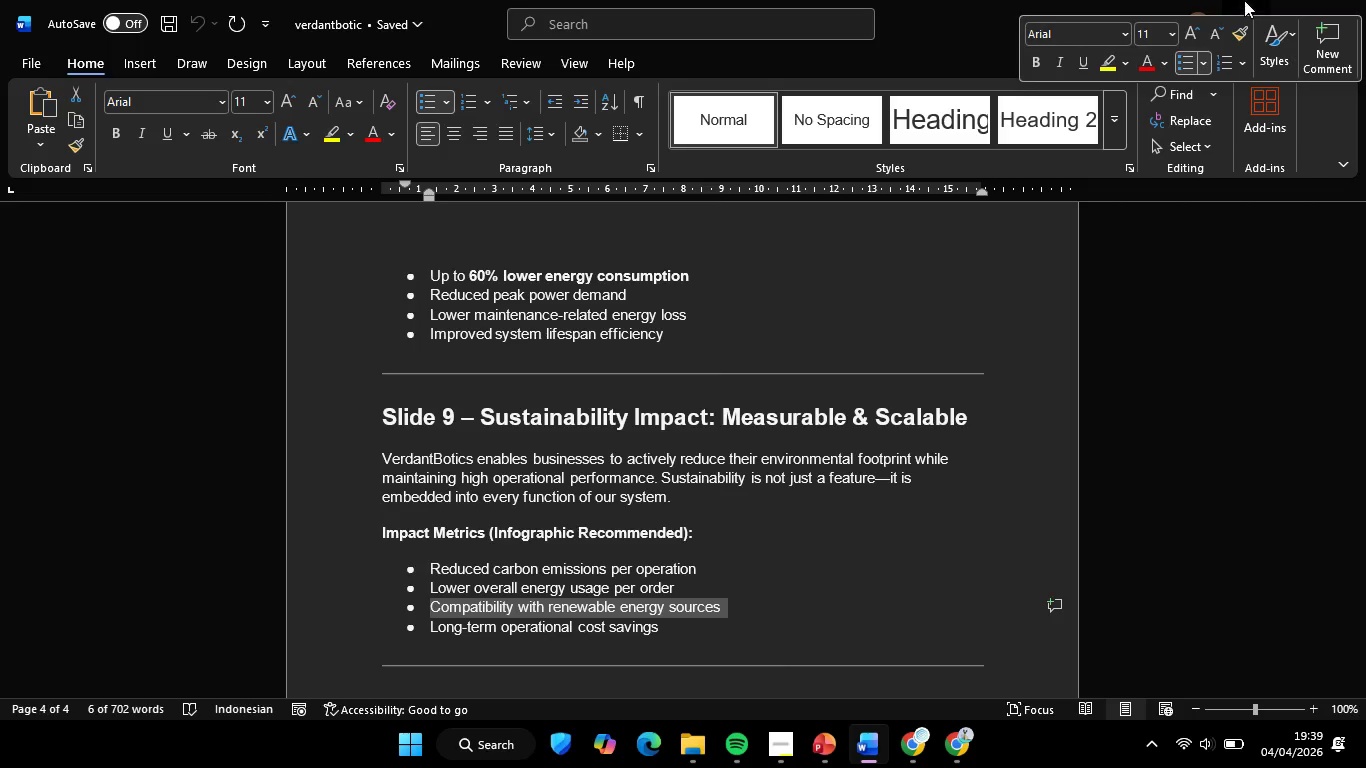 
left_click([1244, 0])
 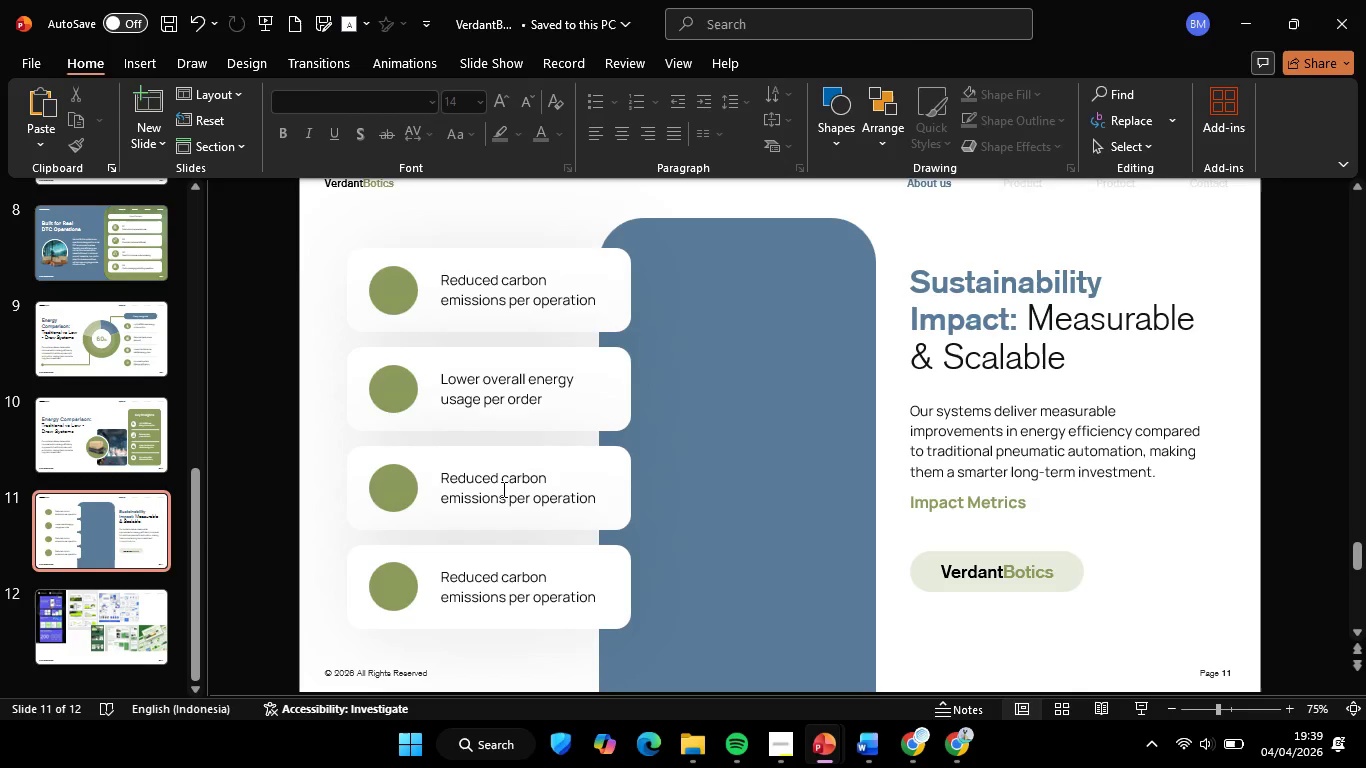 
left_click([494, 492])
 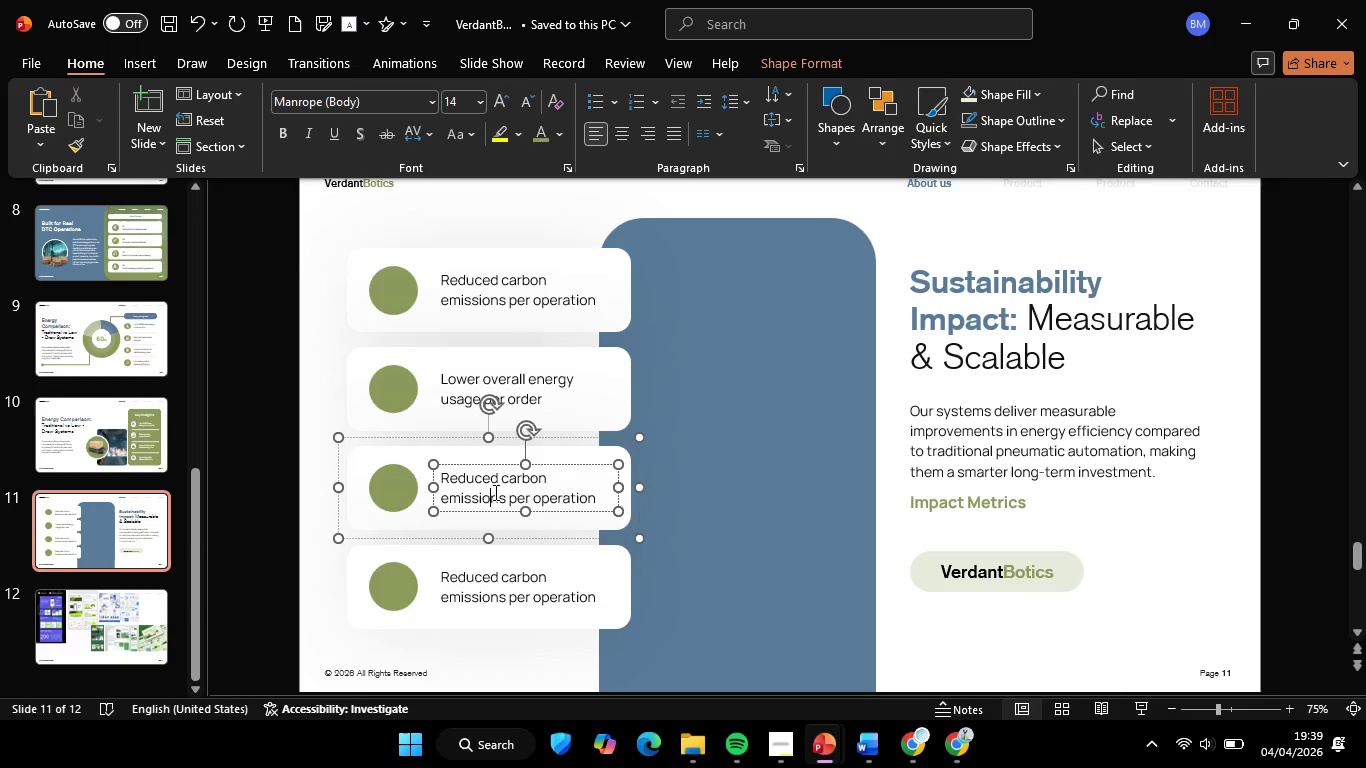 
key(Control+A)
 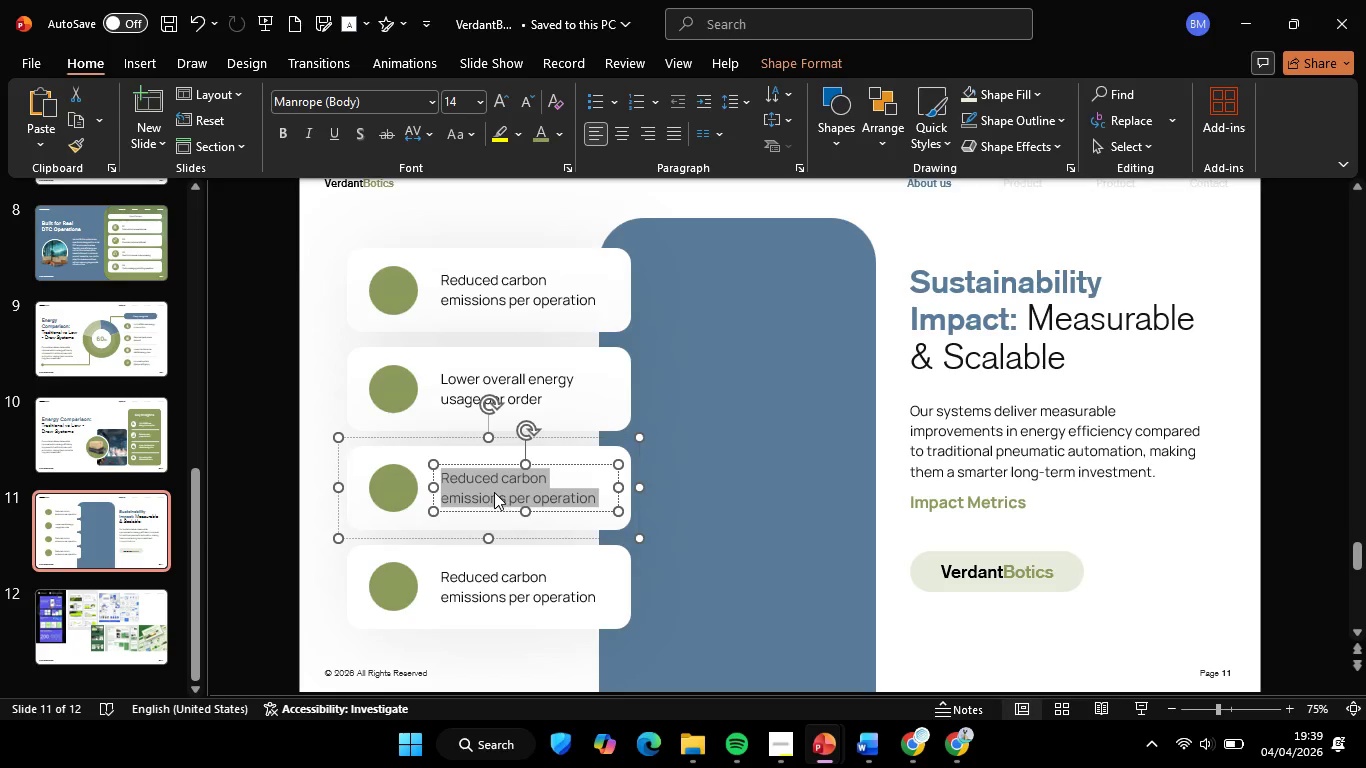 
right_click([494, 492])
 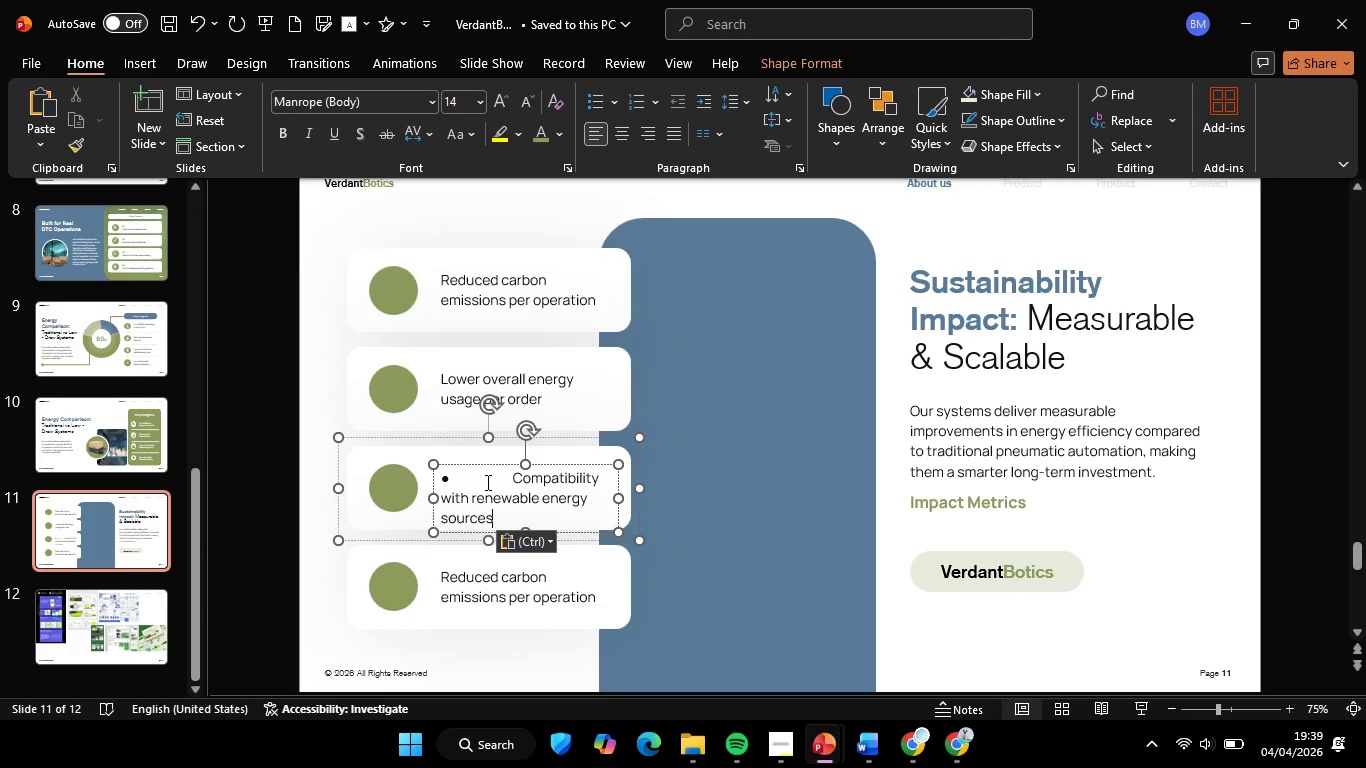 
left_click([492, 481])
 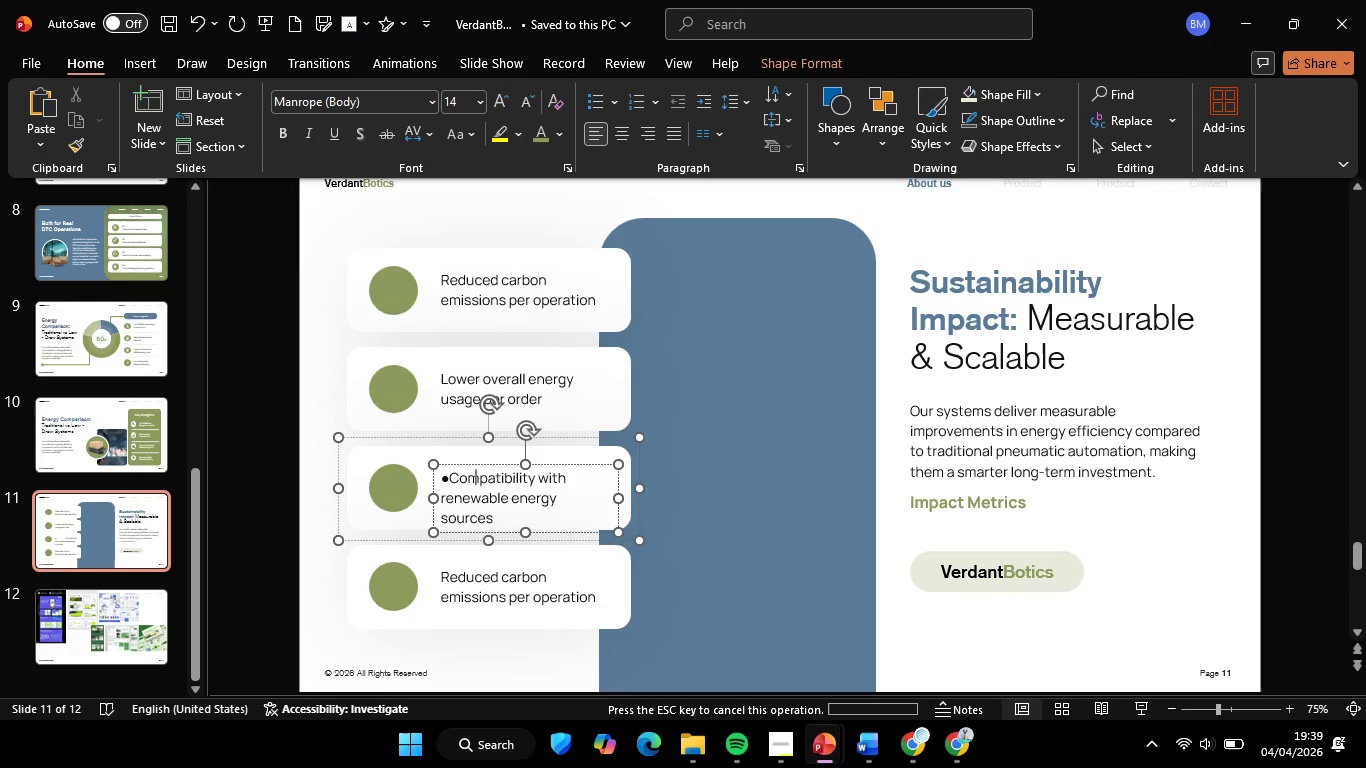 
key(Backspace)
 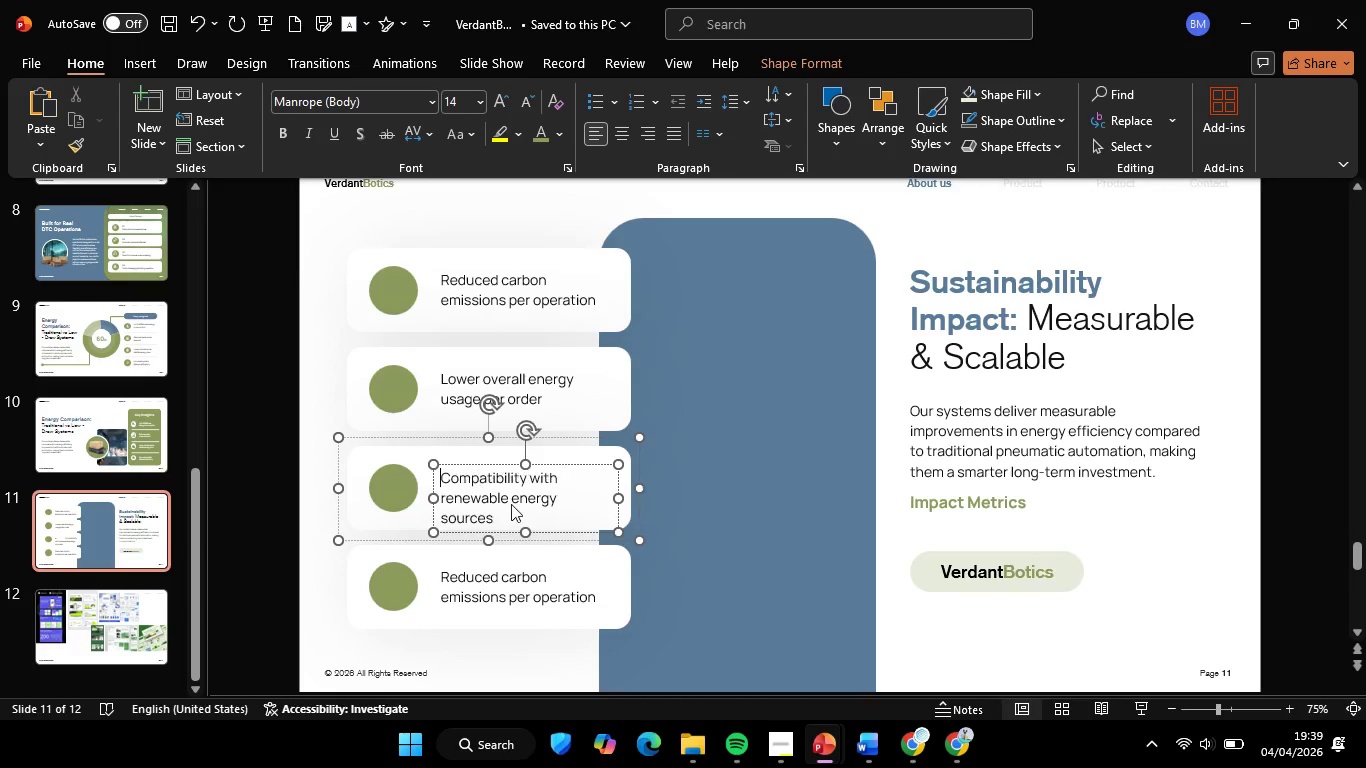 
key(Backspace)
 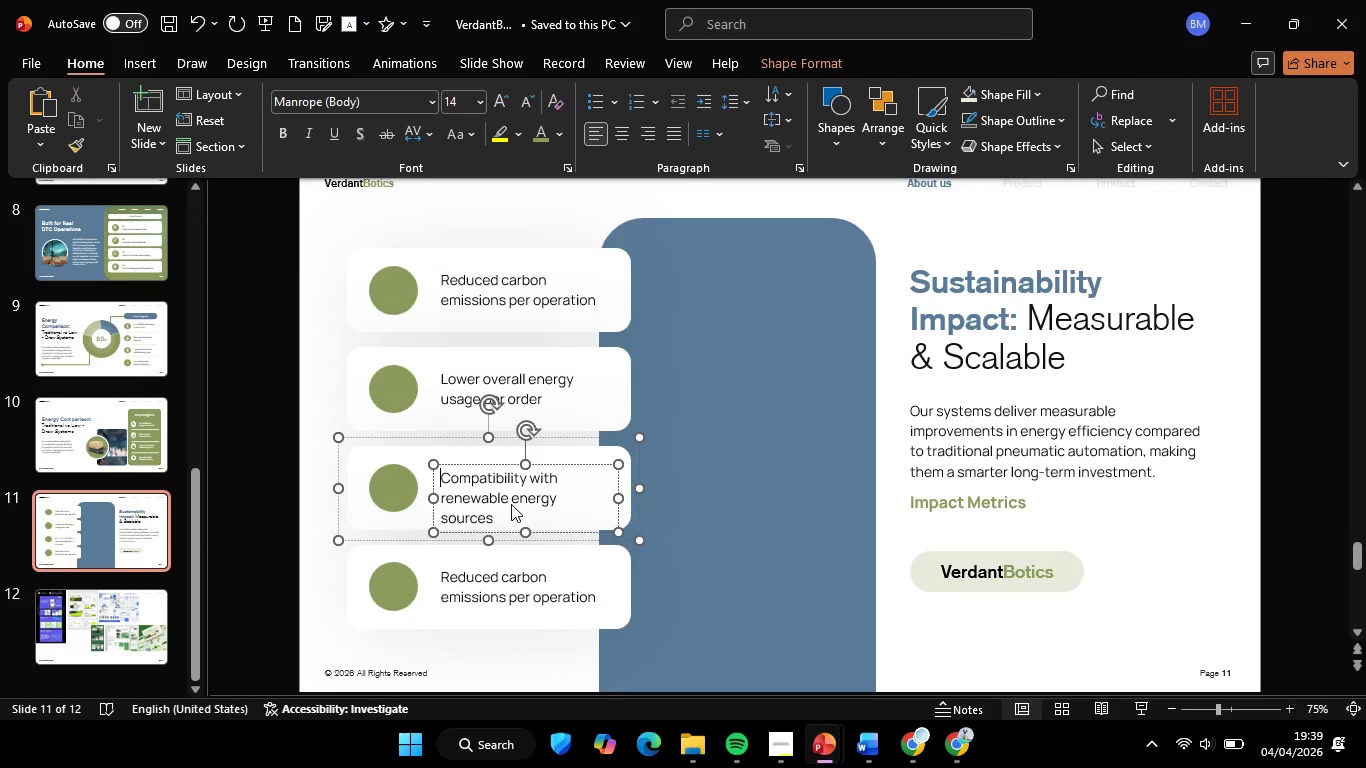 
key(Backspace)
 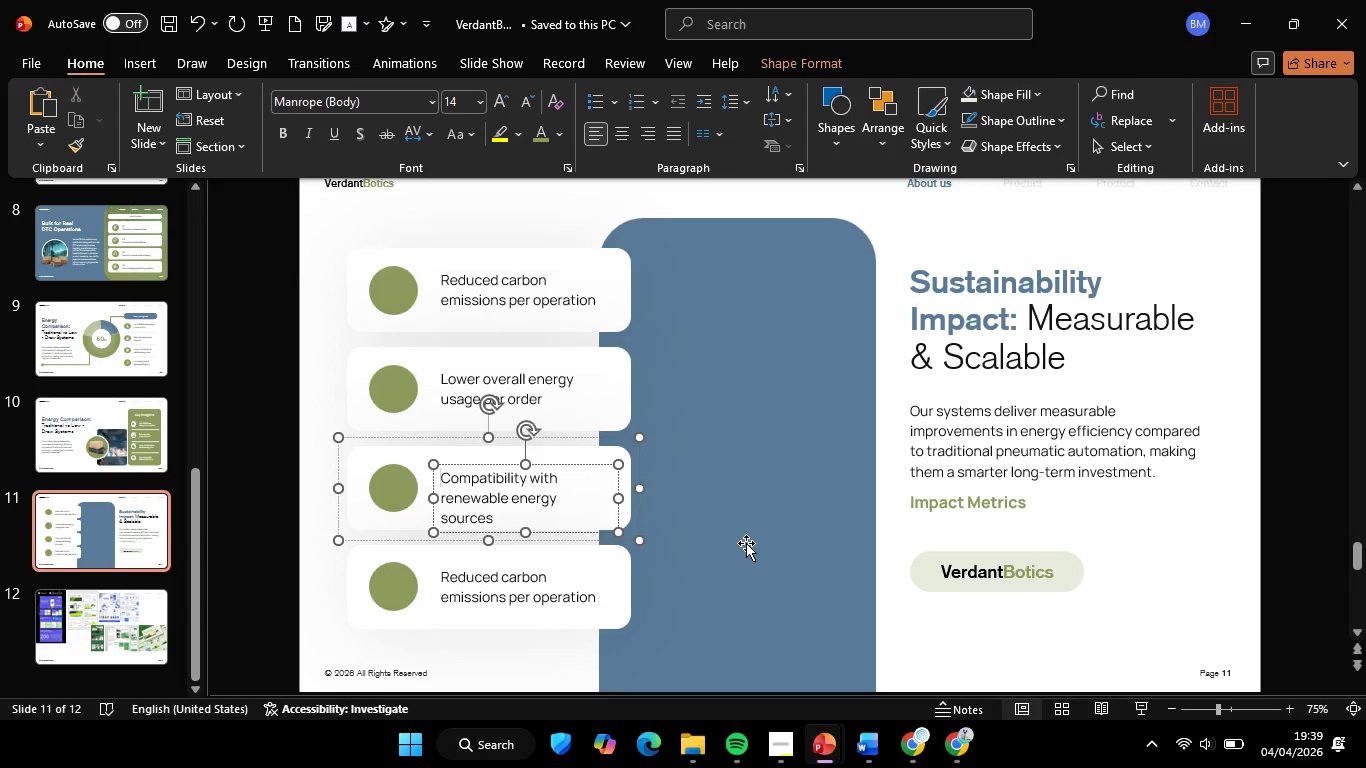 
hold_key(key=ShiftLeft, duration=1.41)
left_click_drag(start_coordinate=[617, 497], to_coordinate=[631, 496])
 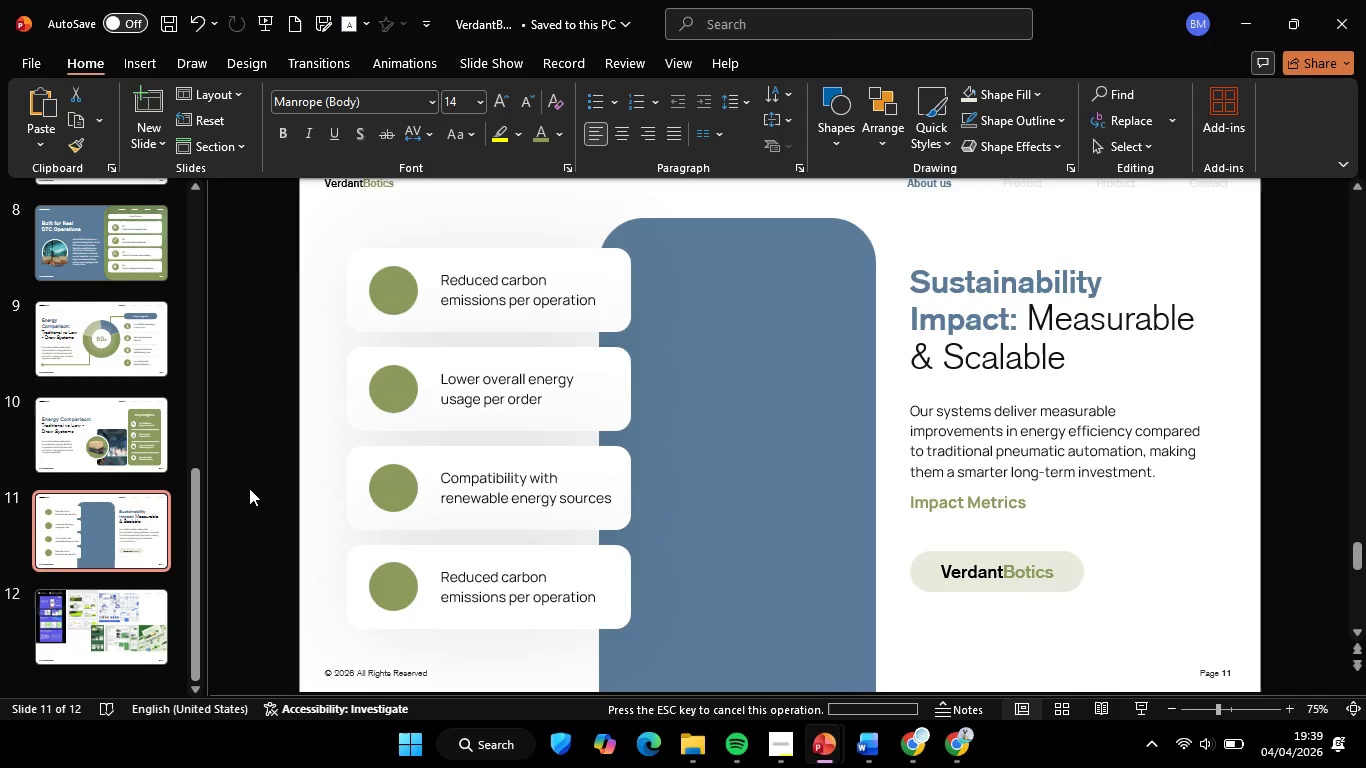 
left_click([249, 488])
 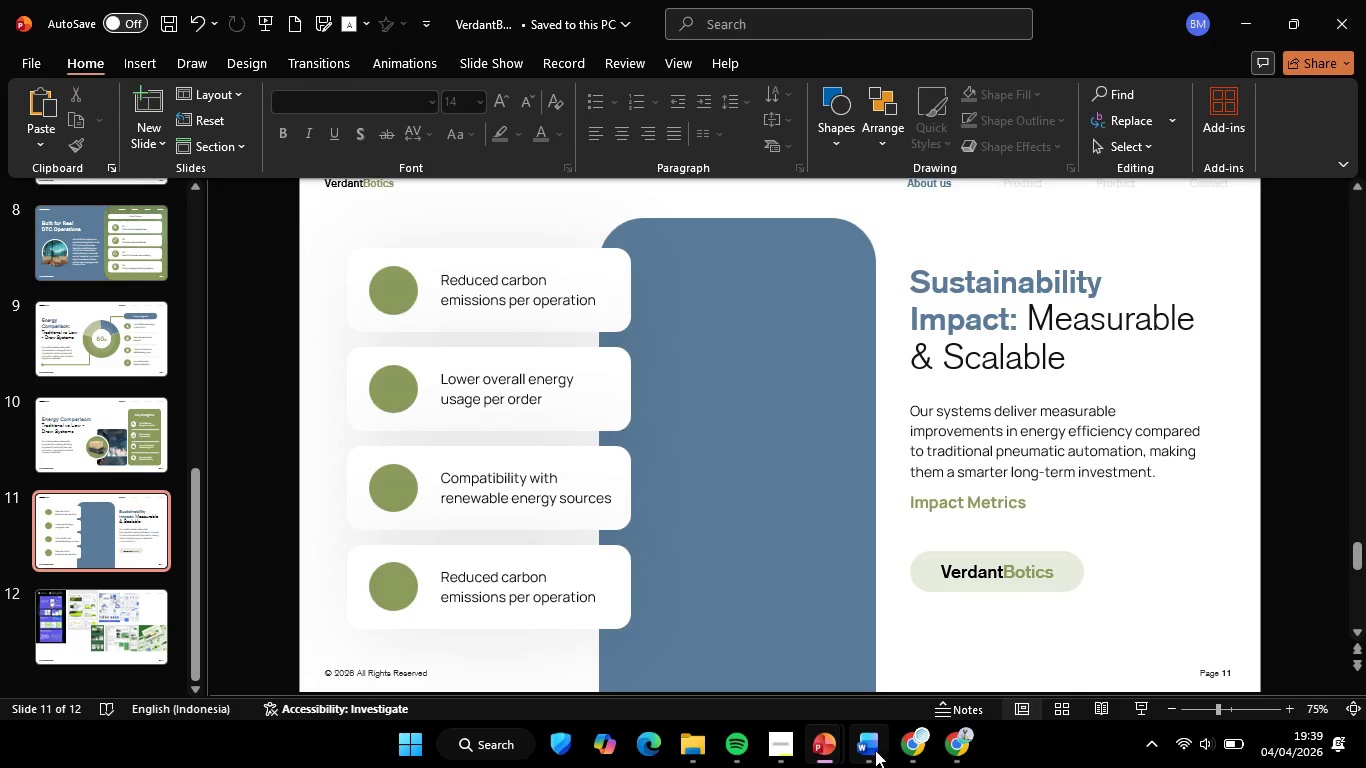 
left_click([875, 750])
 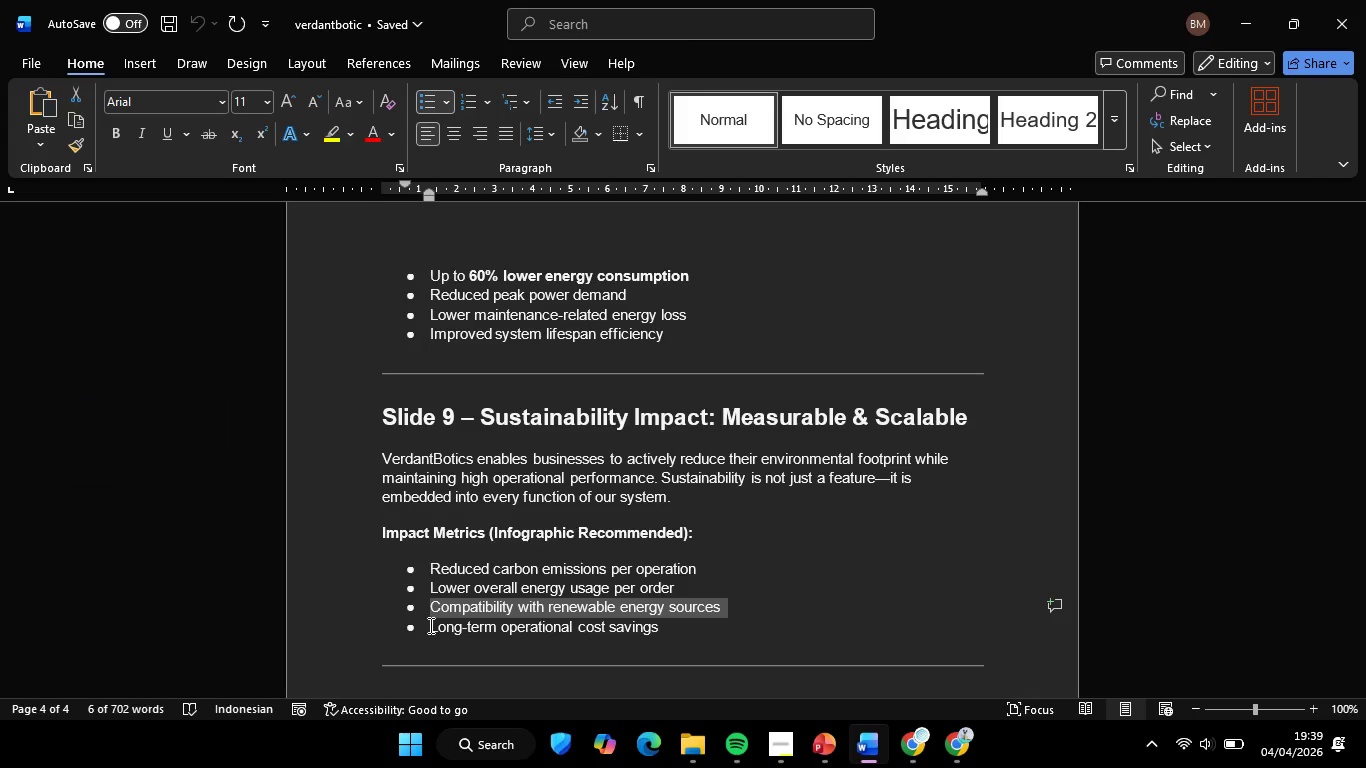 
hold_key(key=ShiftLeft, duration=0.81)
left_click([662, 628])
 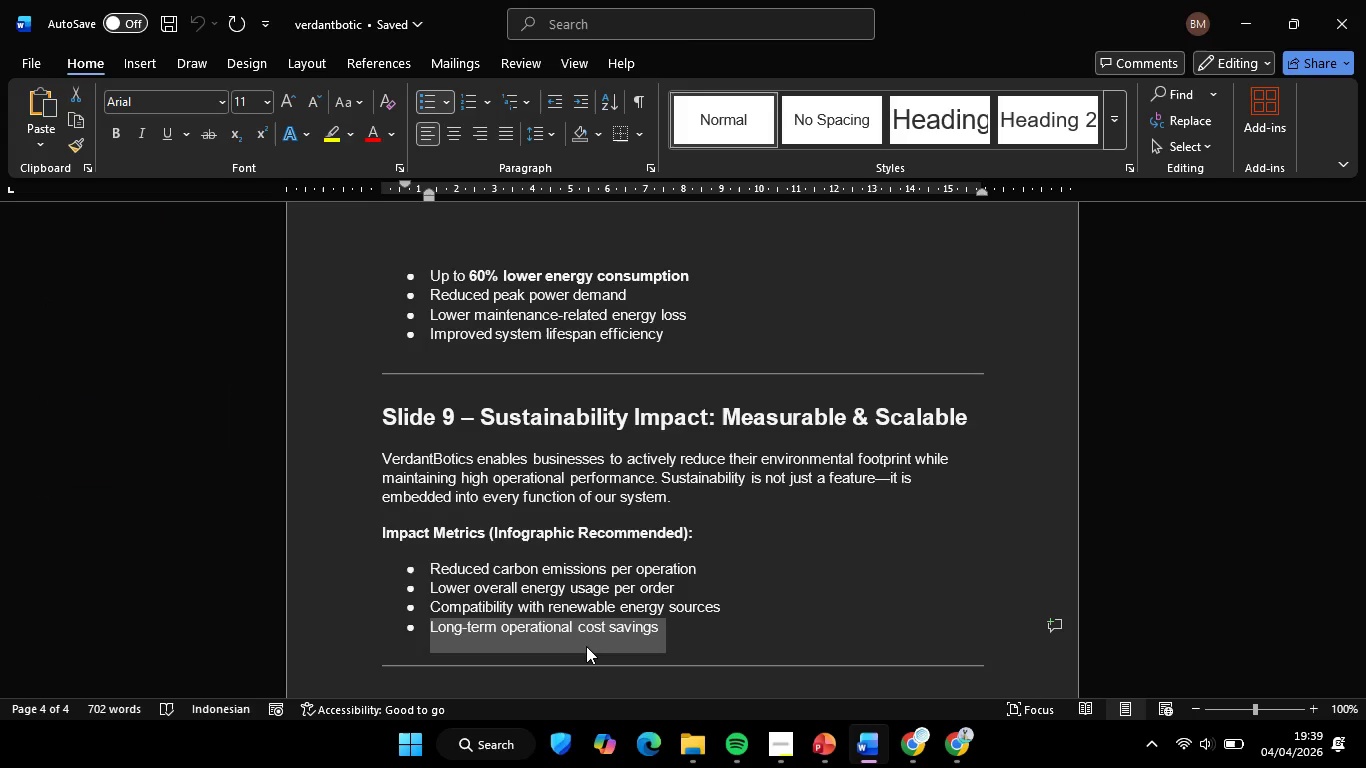 
key(Control+C)
 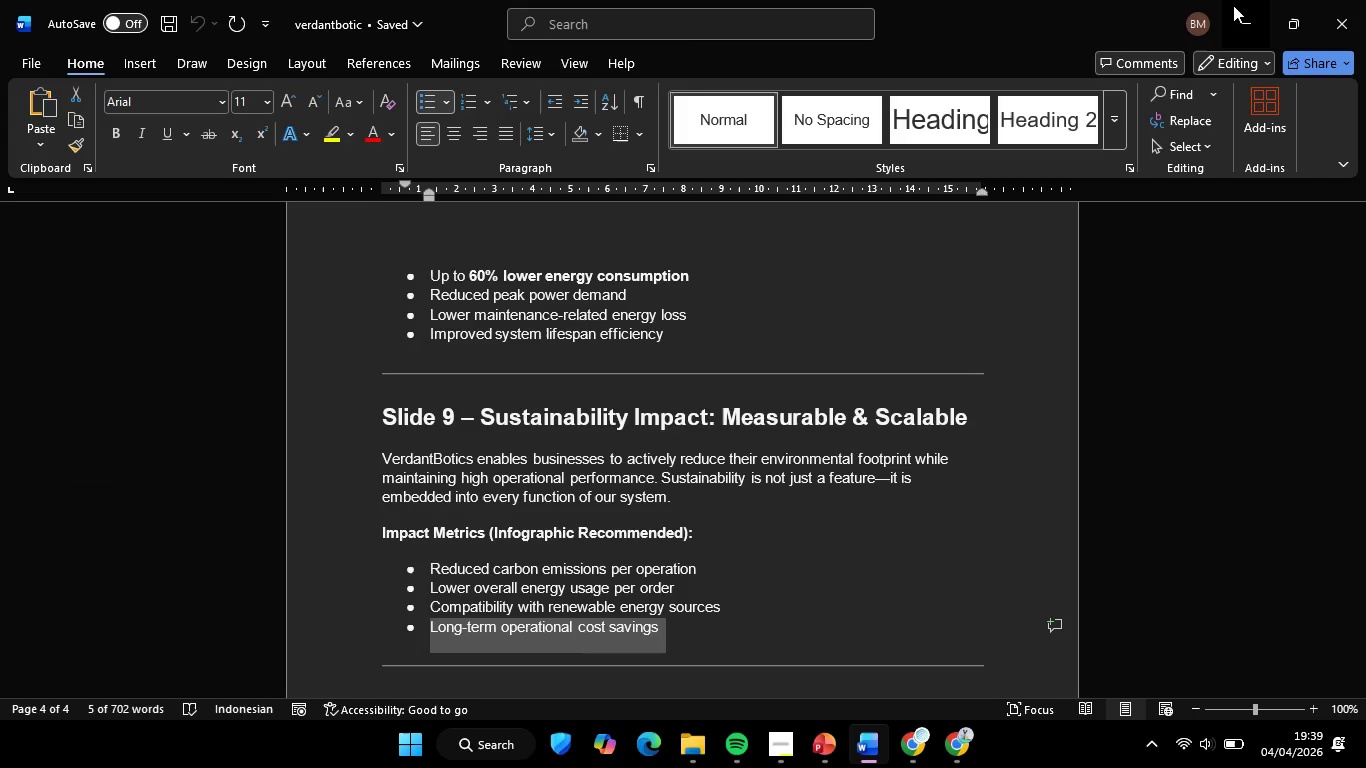 
left_click([1233, 5])
 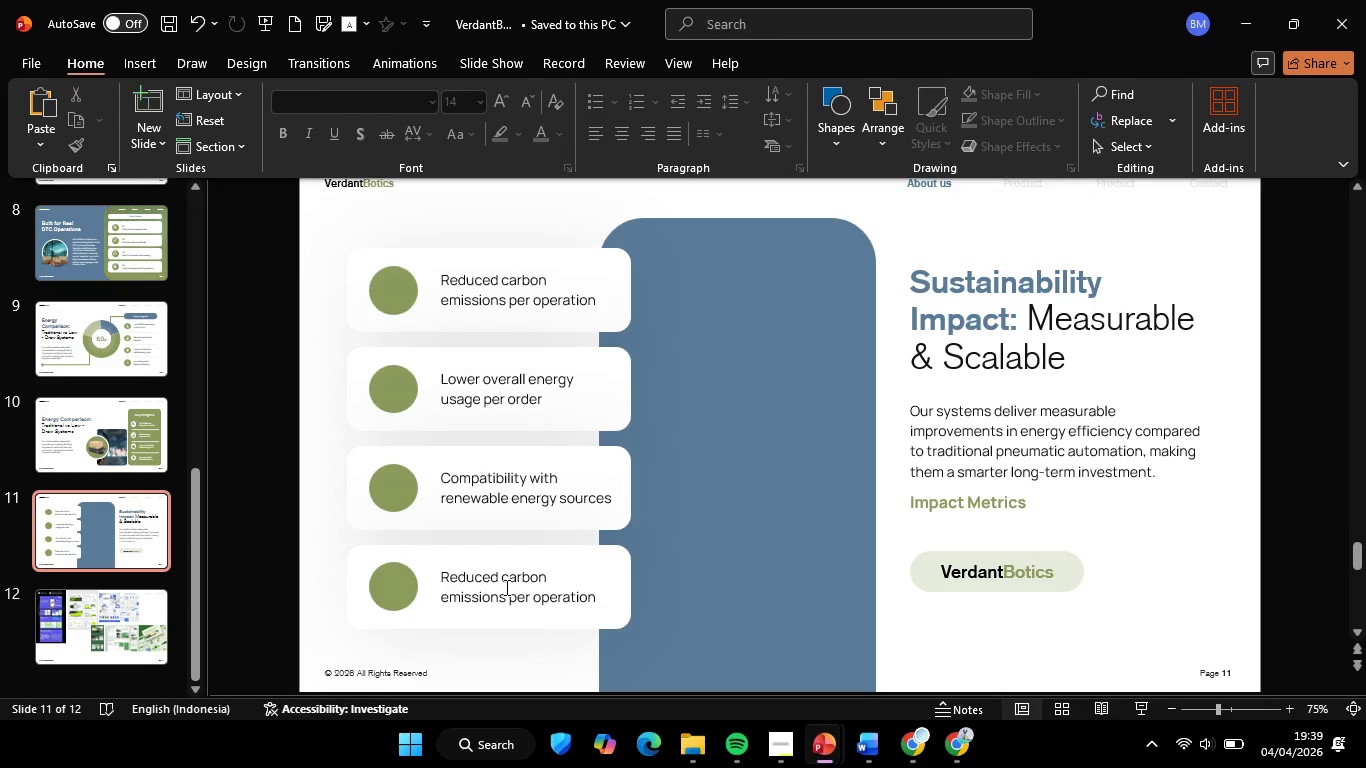 
left_click([505, 587])
 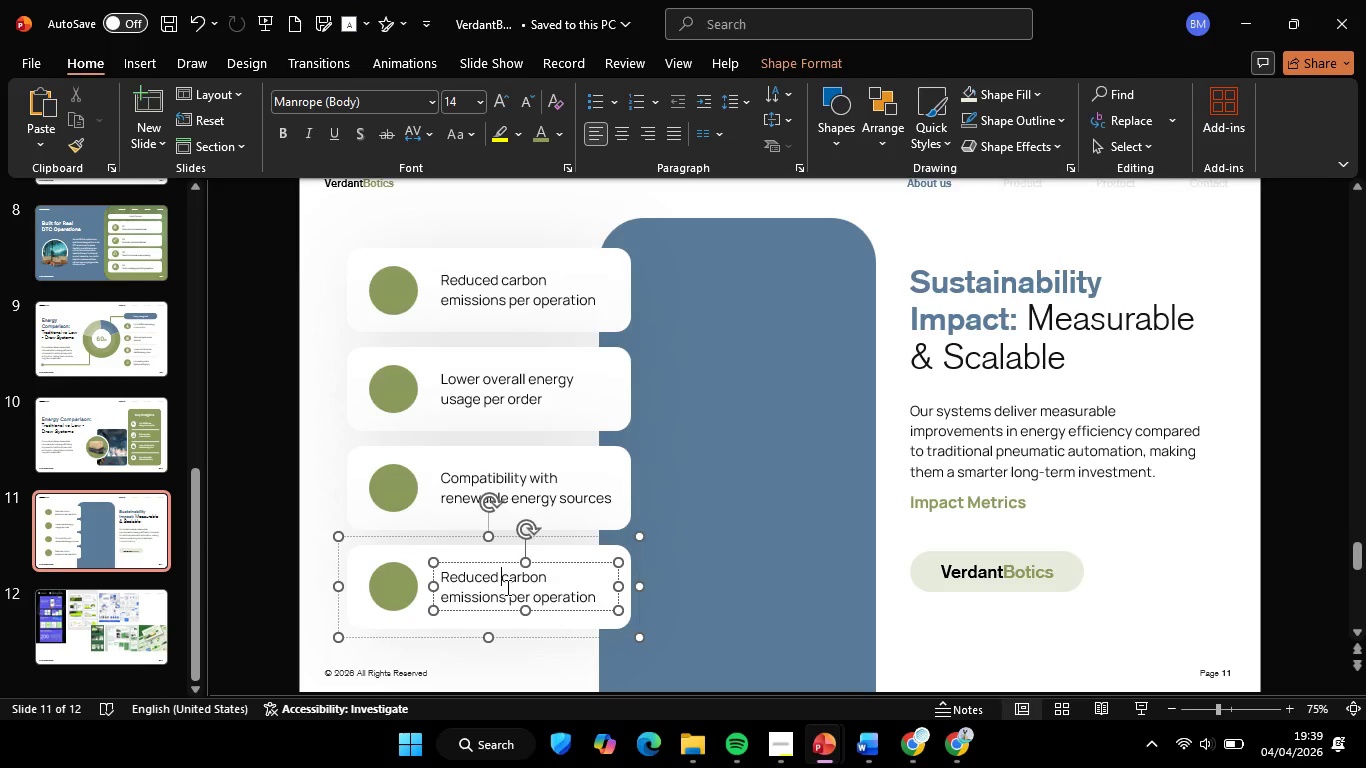 
key(Control+A)
 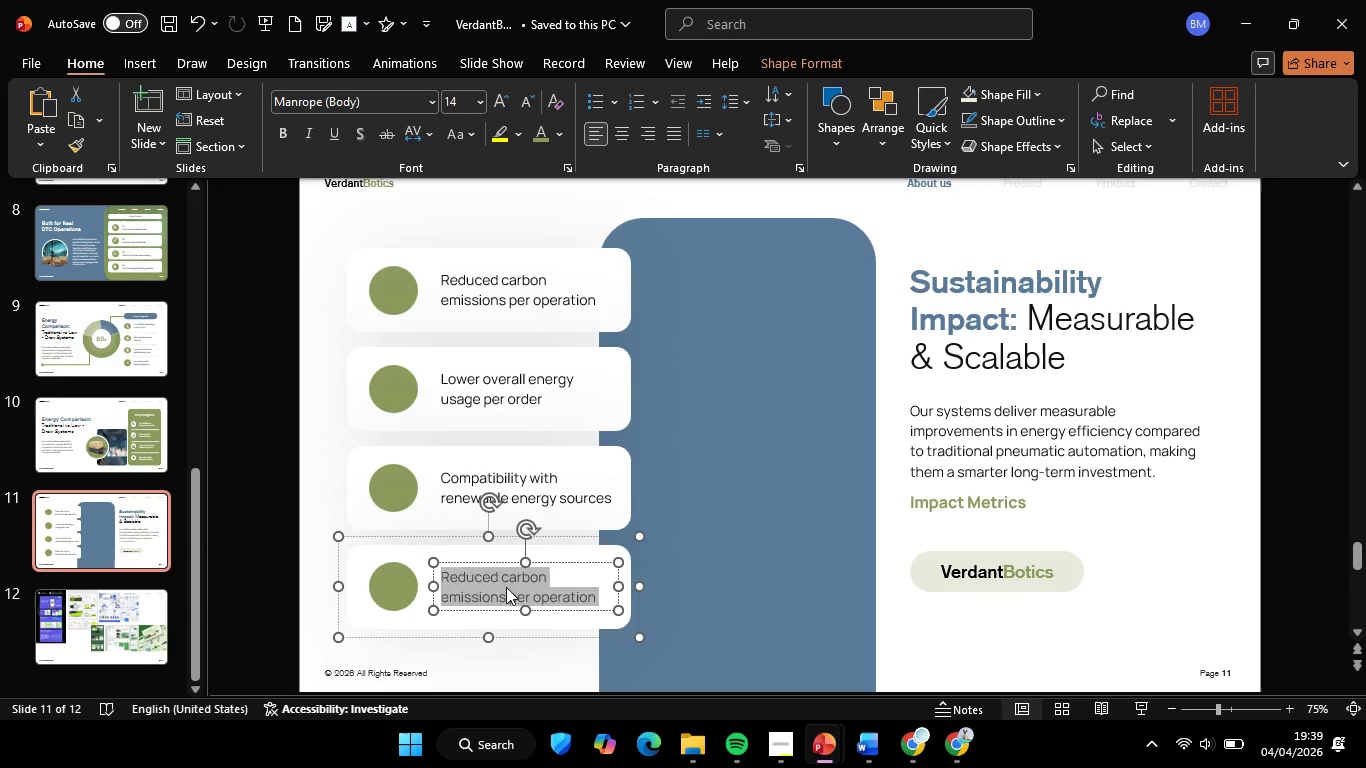 
right_click([506, 587])
 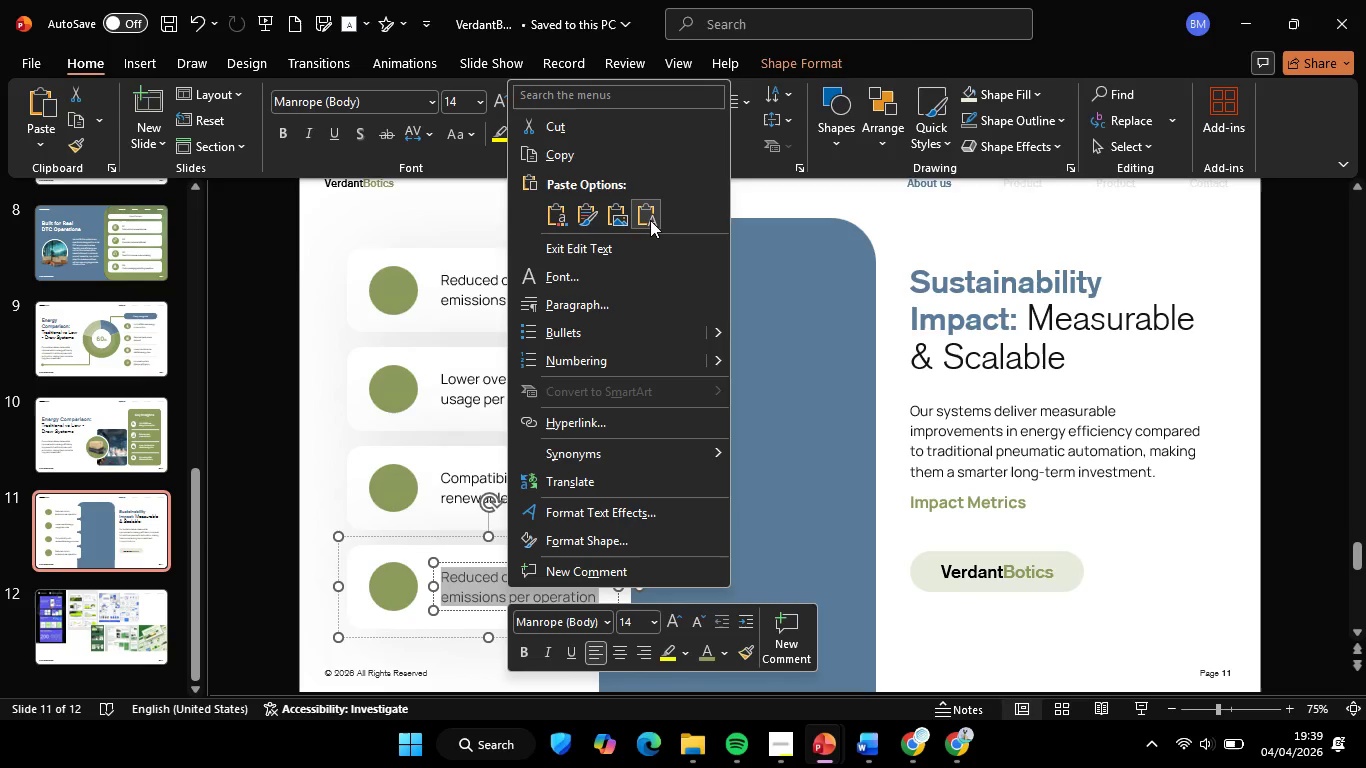 
left_click([650, 215])
 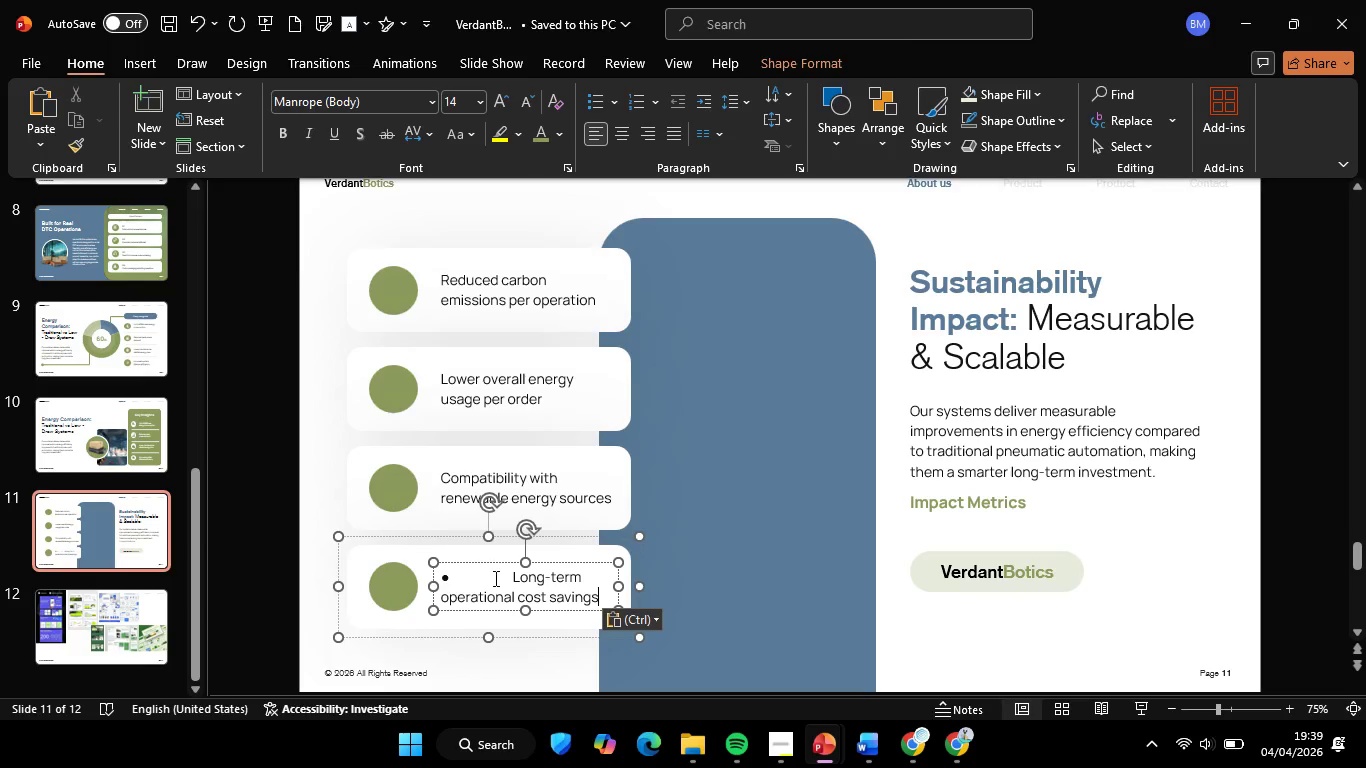 
left_click([494, 578])
 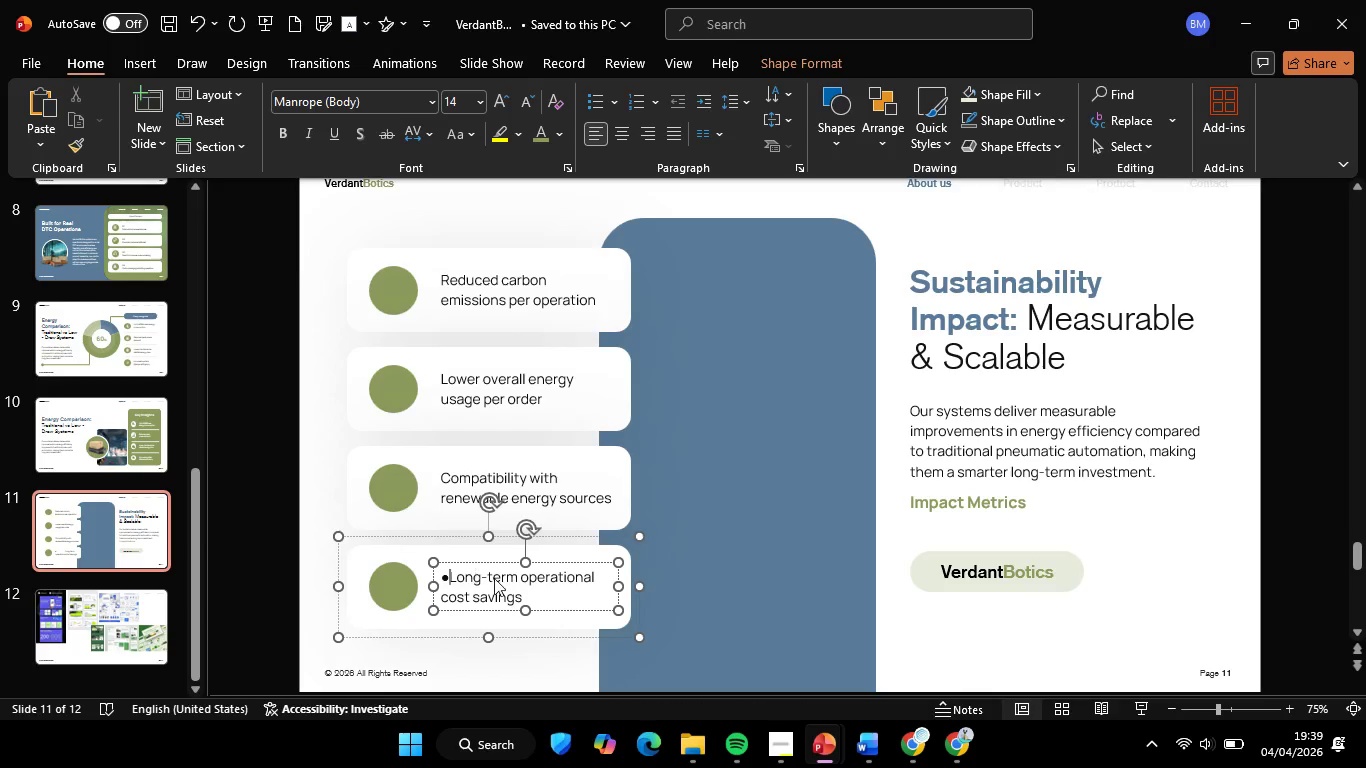 
key(Backspace)
 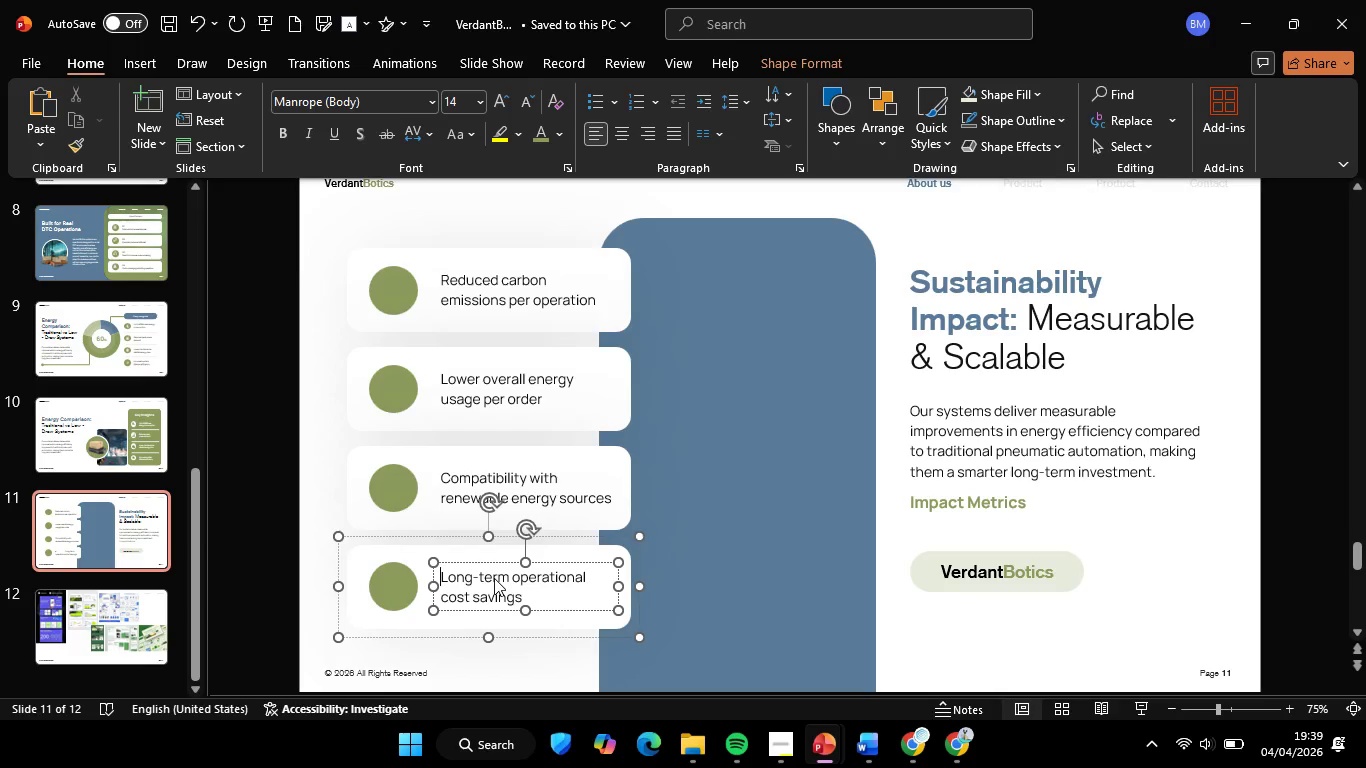 
key(Backspace)
 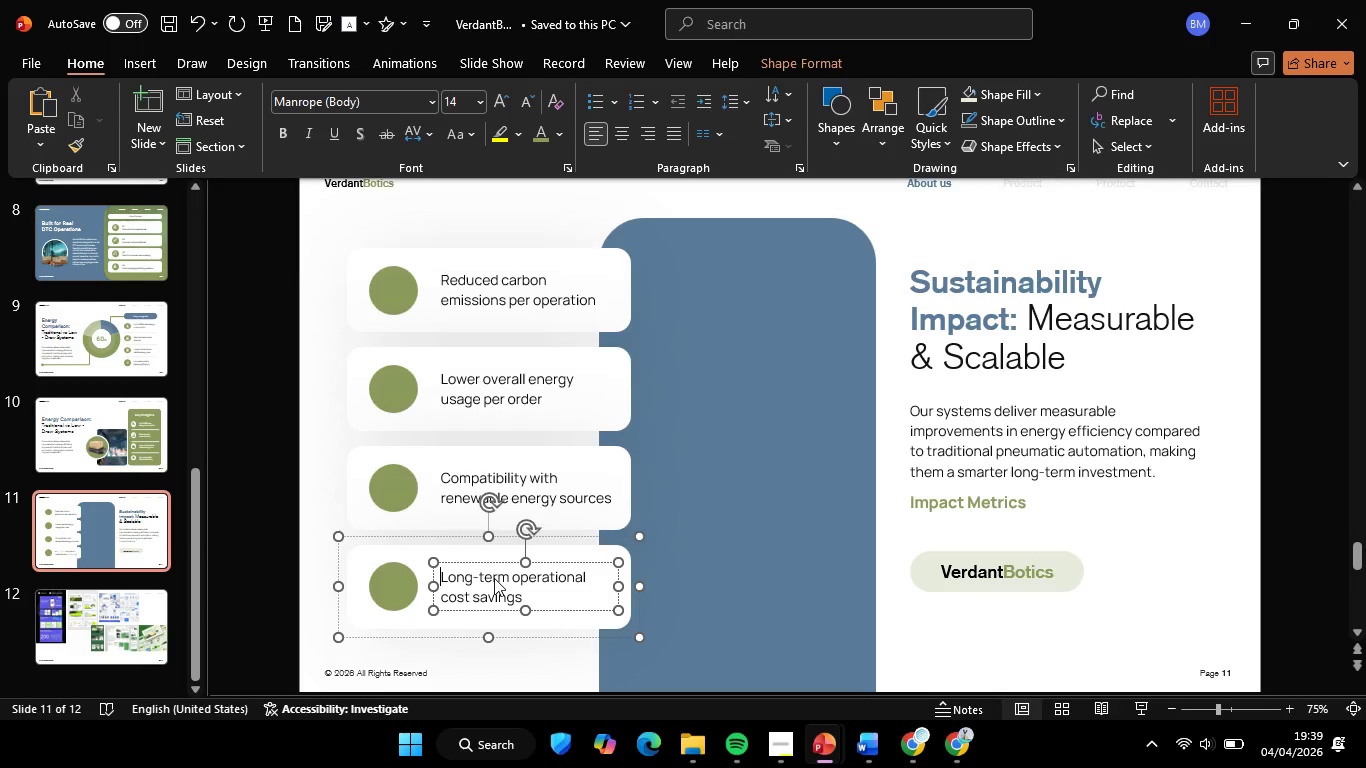 
key(Backspace)
 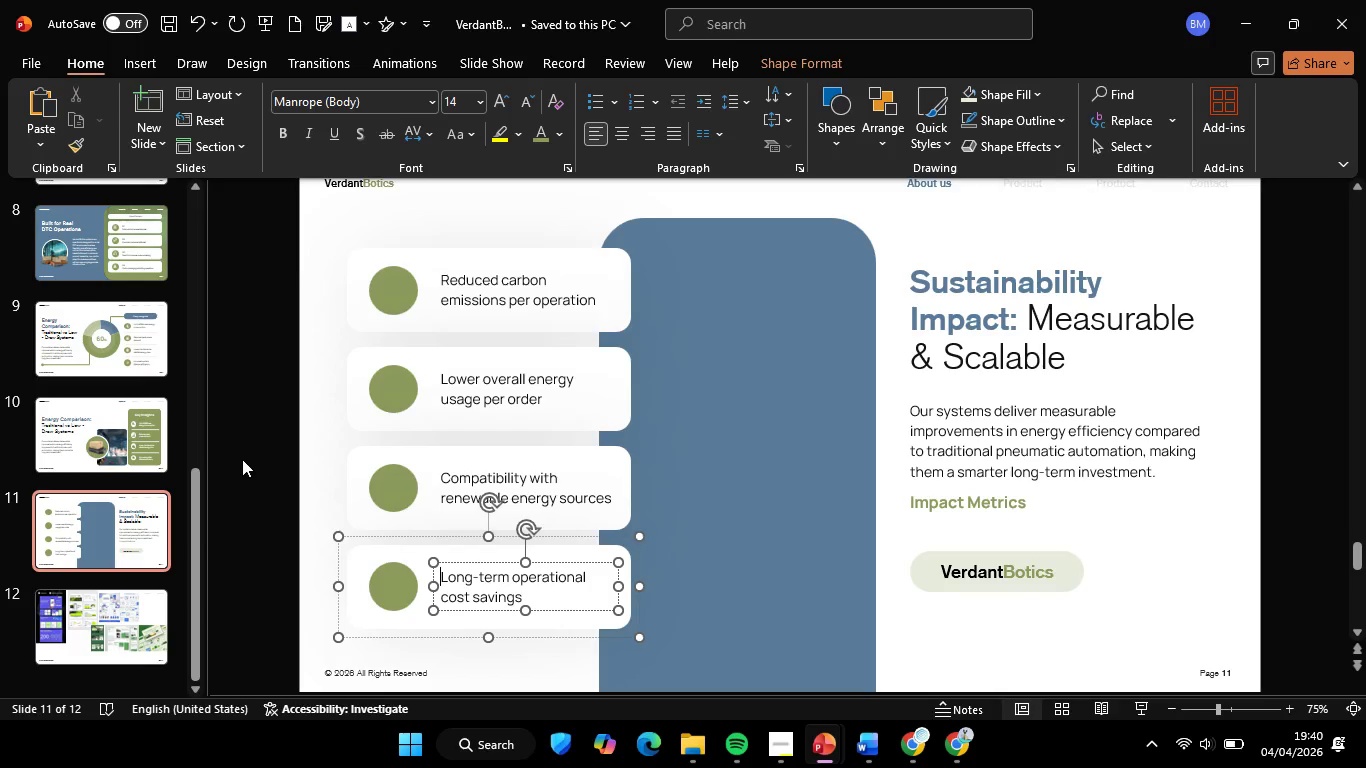 
left_click([242, 459])
 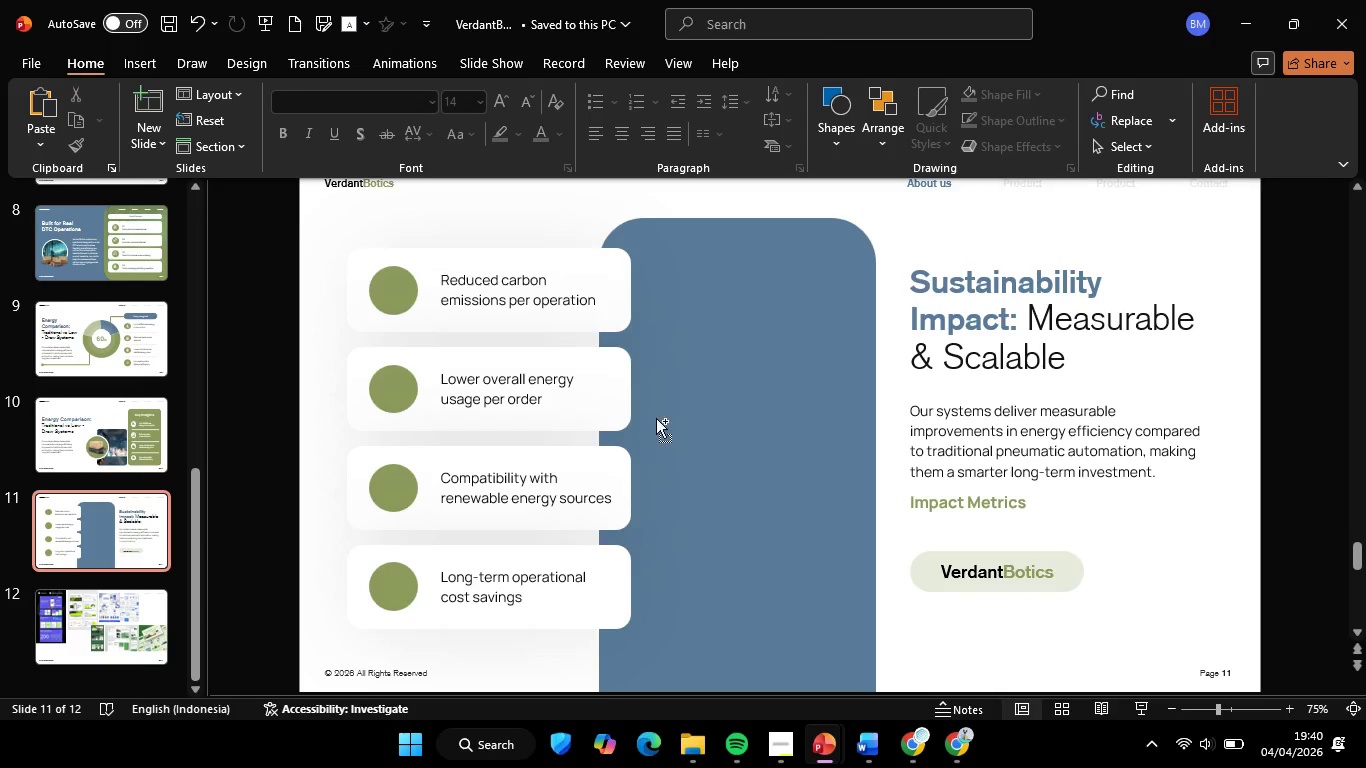 
hold_key(key=ControlLeft, duration=0.5)
scroll: coordinate [670, 430], scroll_direction: down, amount: 2.0
 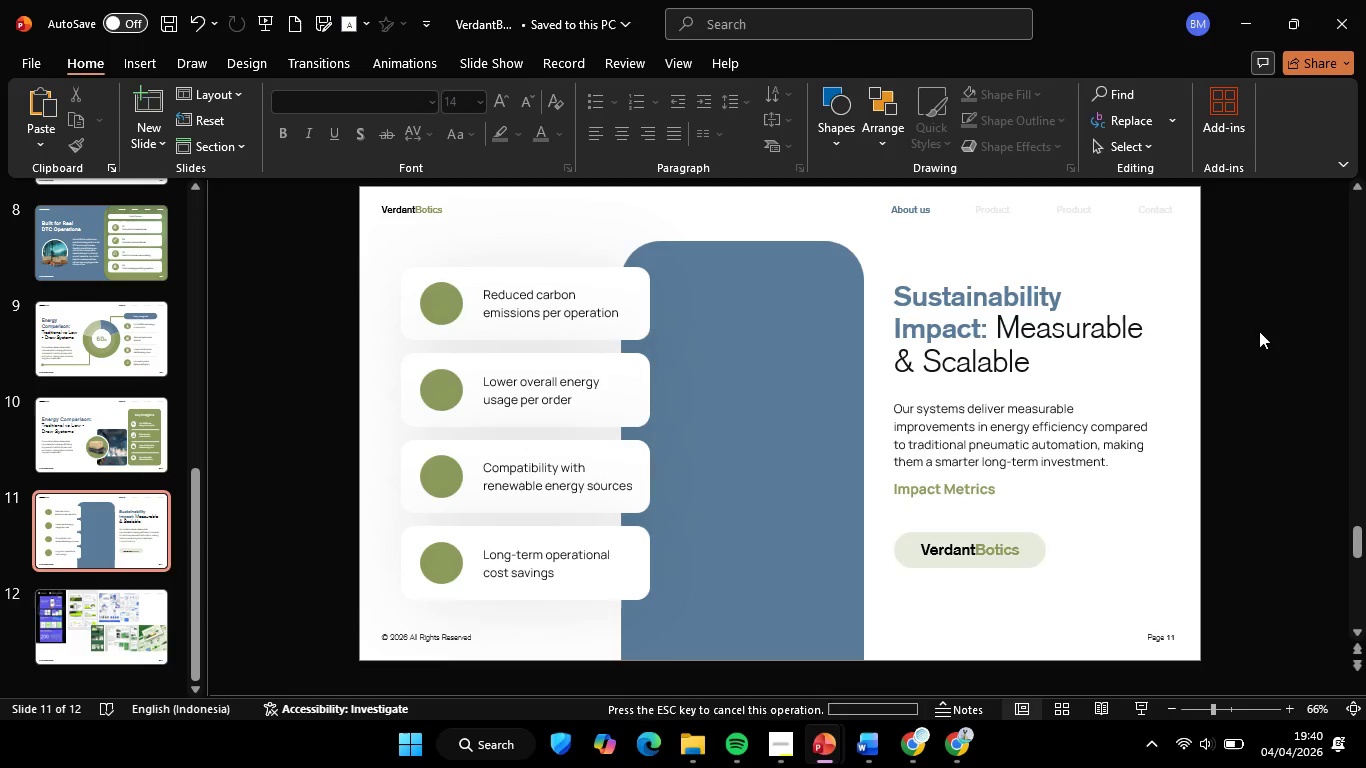 
left_click_drag(start_coordinate=[1271, 335], to_coordinate=[1259, 331])
 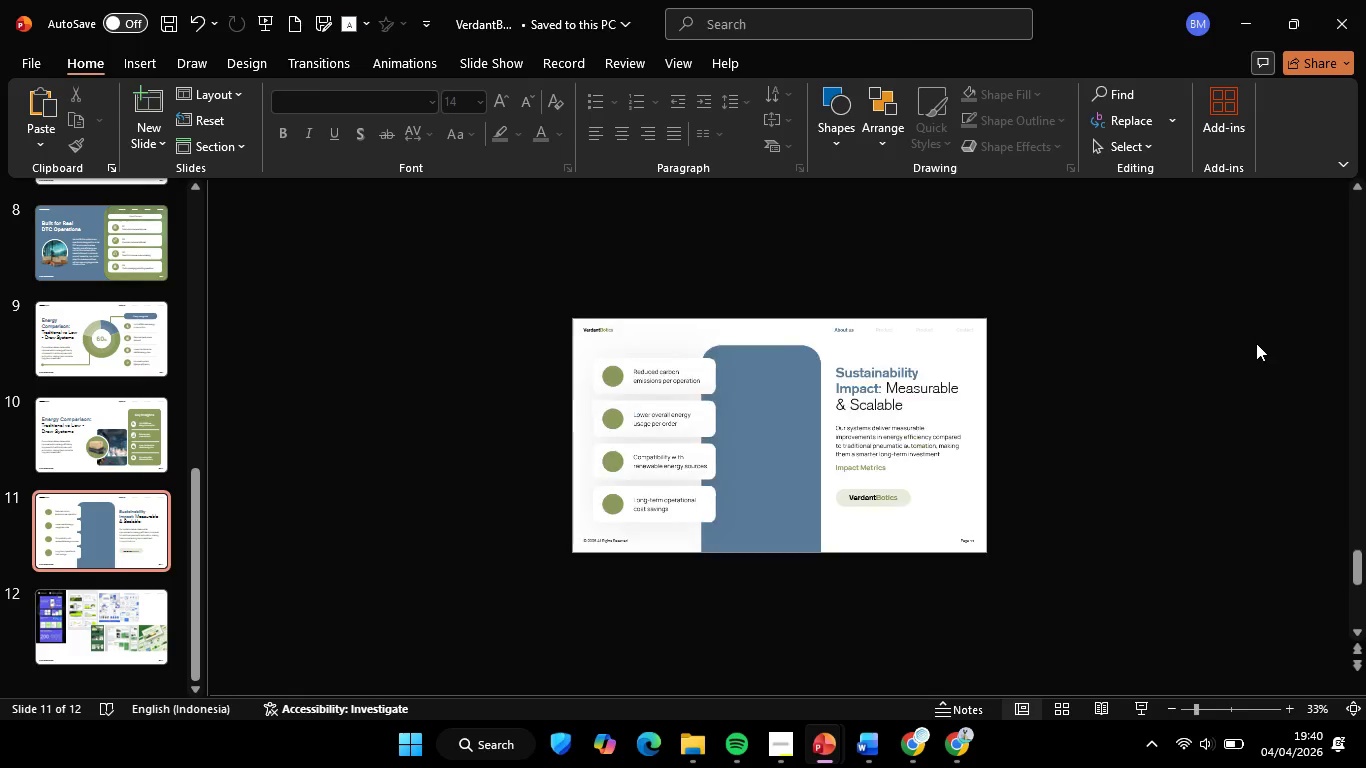 
hold_key(key=ControlLeft, duration=0.69)
 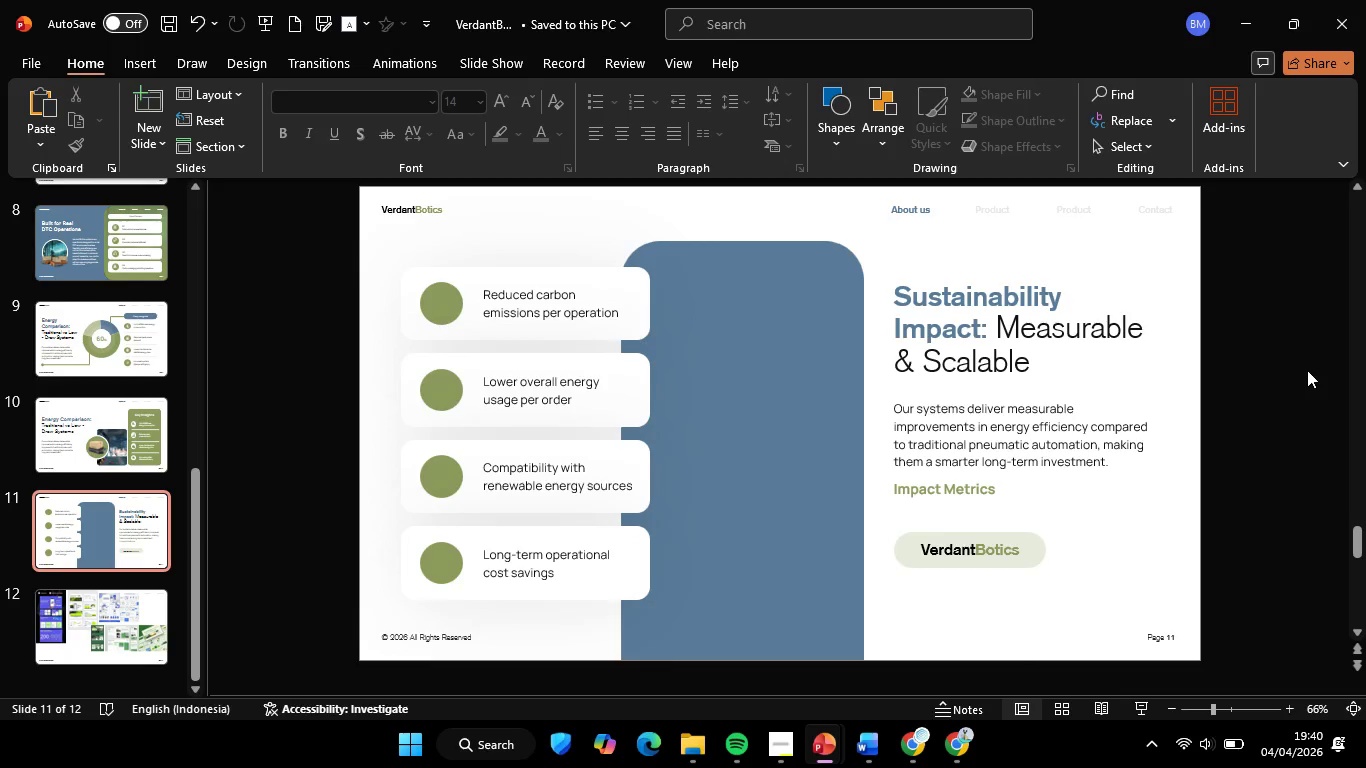 